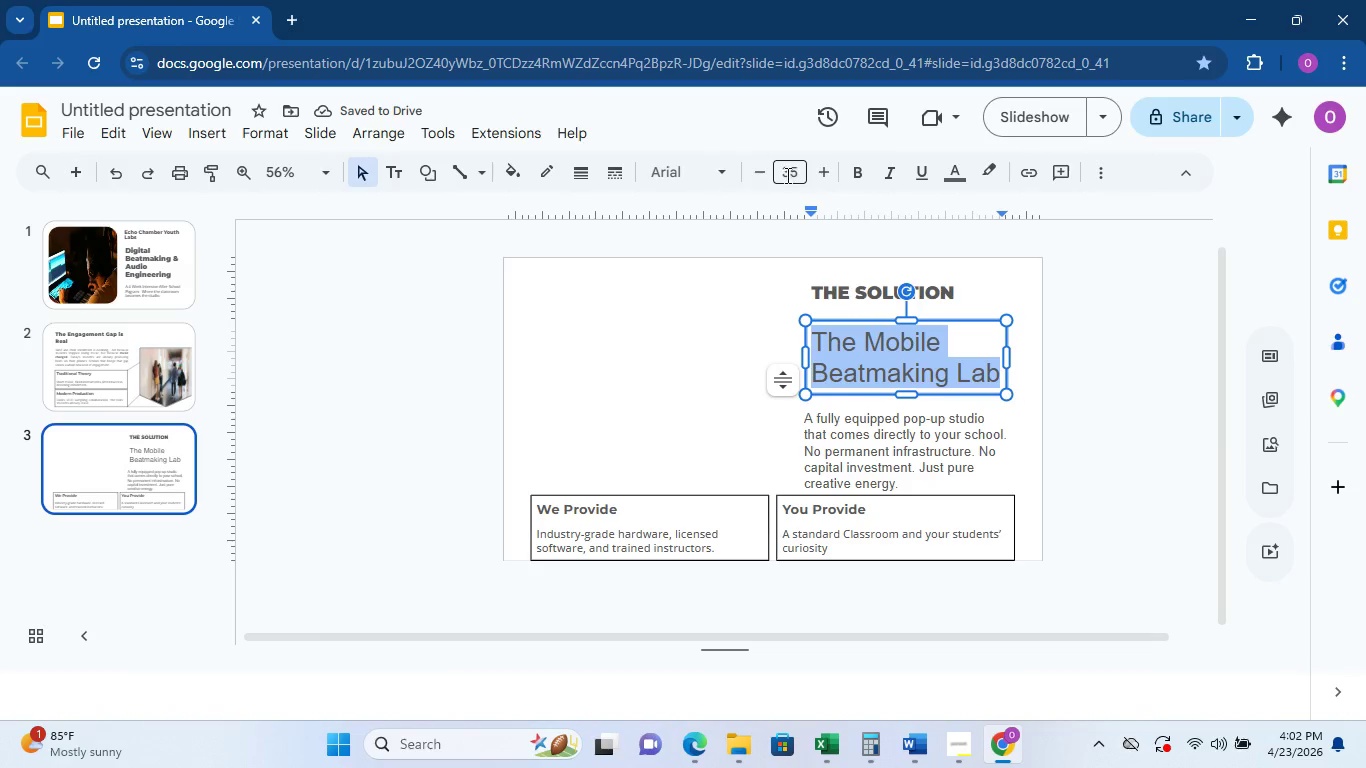 
left_click([672, 159])
 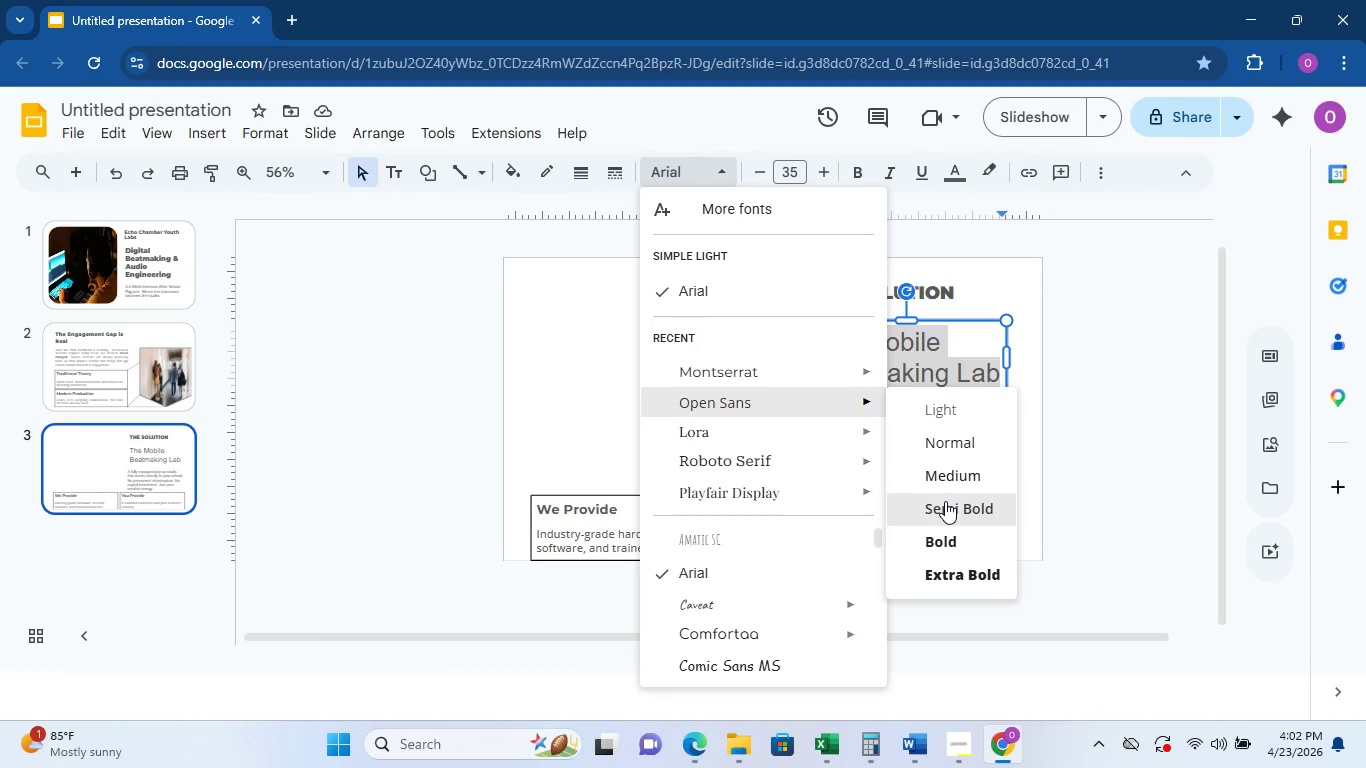 
double_click([940, 526])
 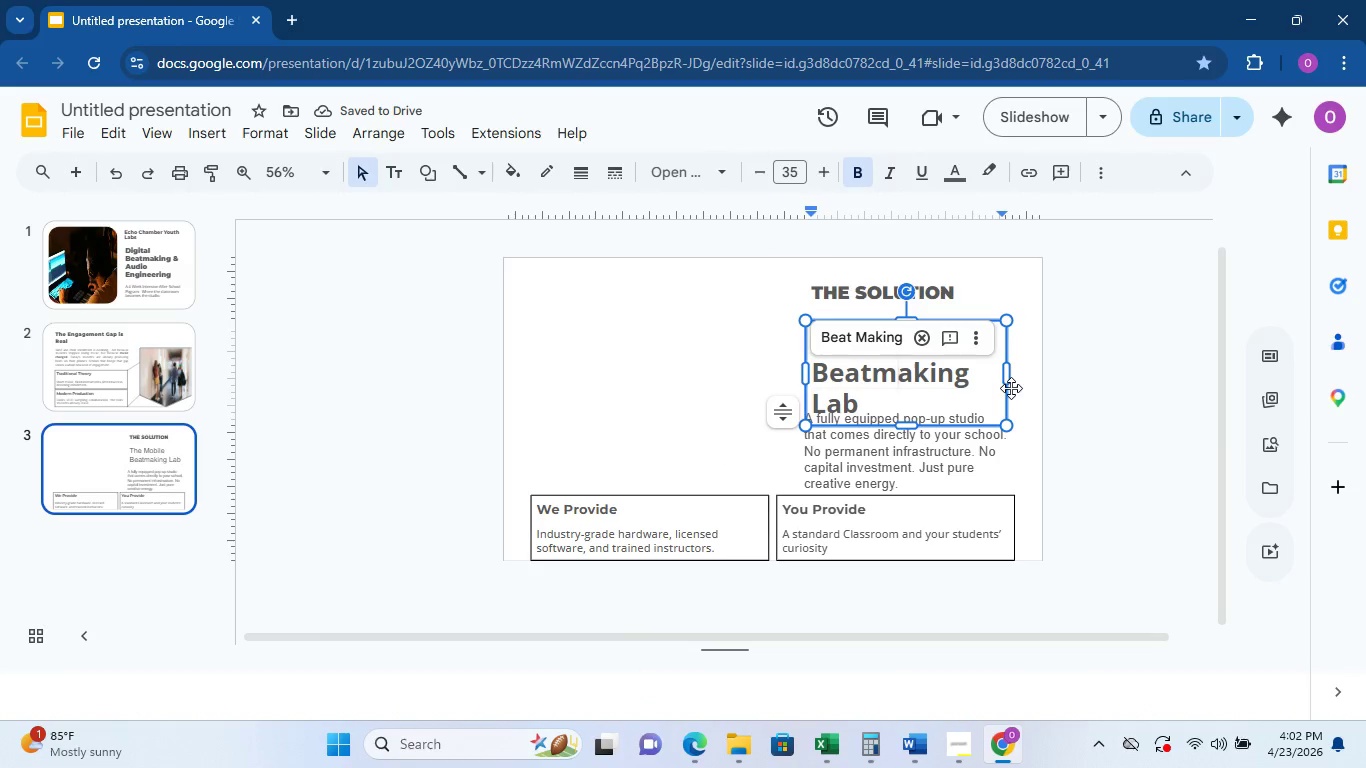 
left_click_drag(start_coordinate=[1006, 380], to_coordinate=[1019, 380])
 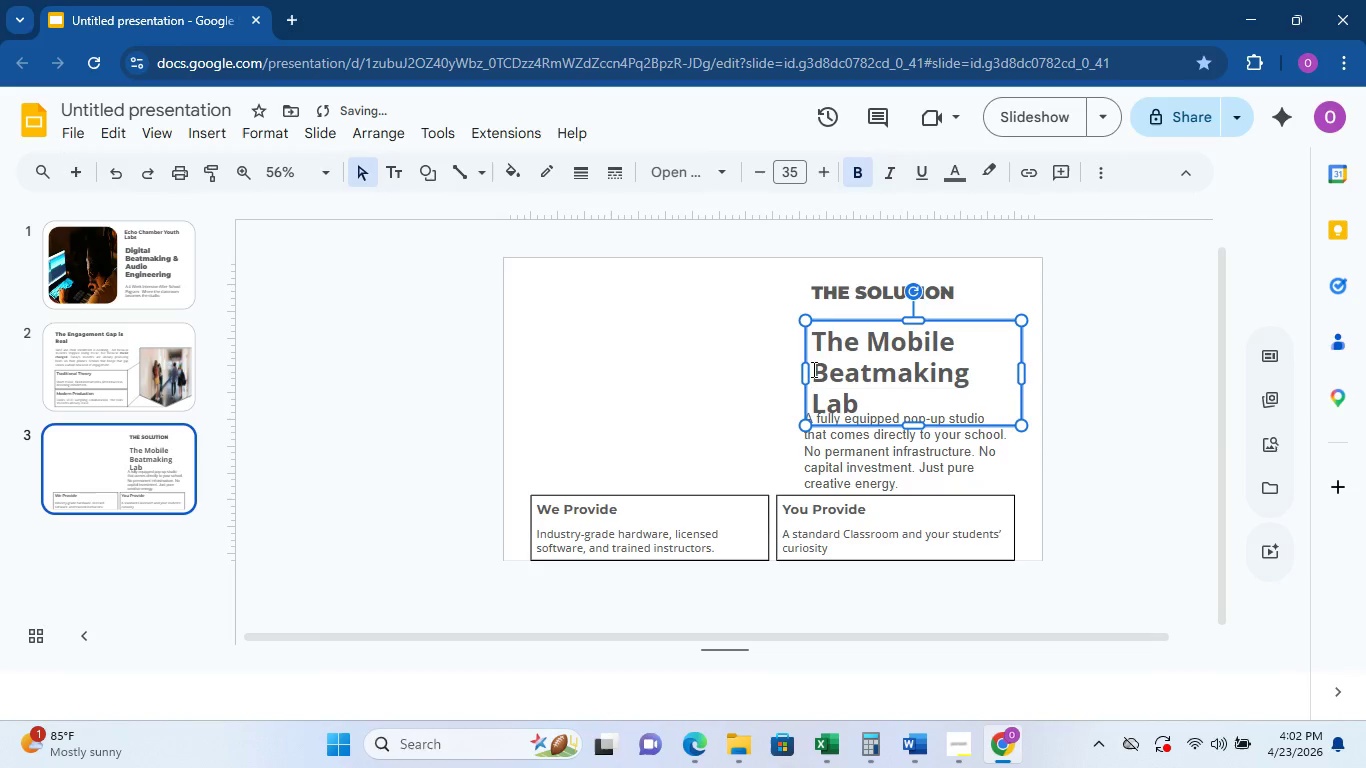 
left_click_drag(start_coordinate=[803, 369], to_coordinate=[780, 367])
 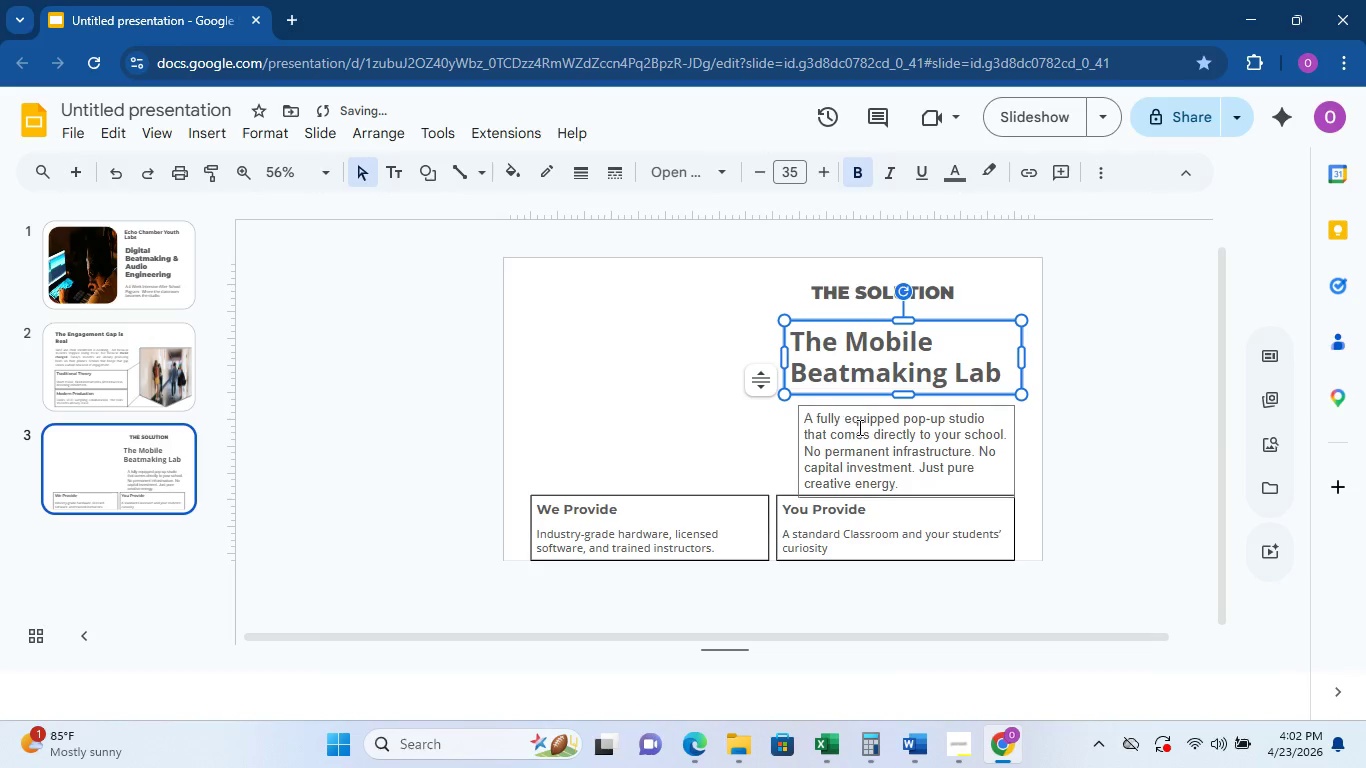 
left_click([858, 431])
 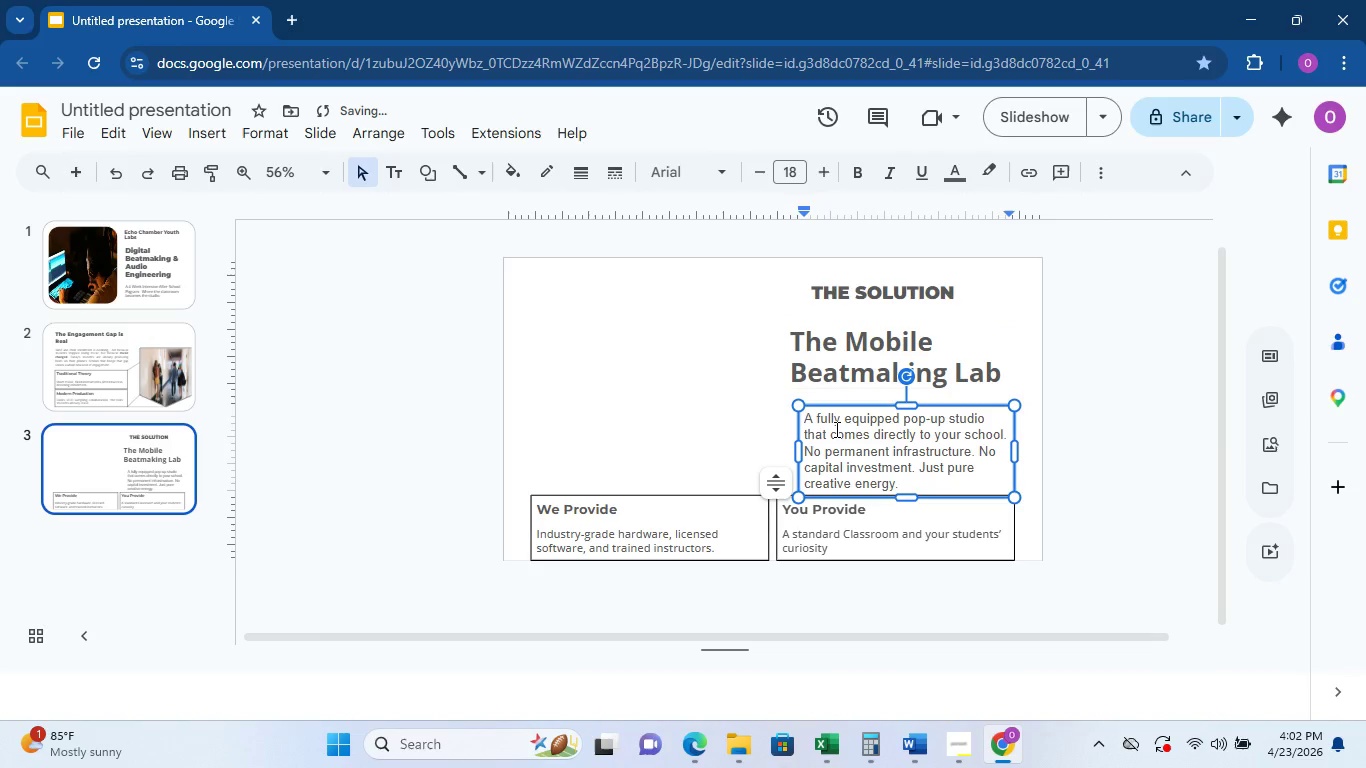 
double_click([833, 429])
 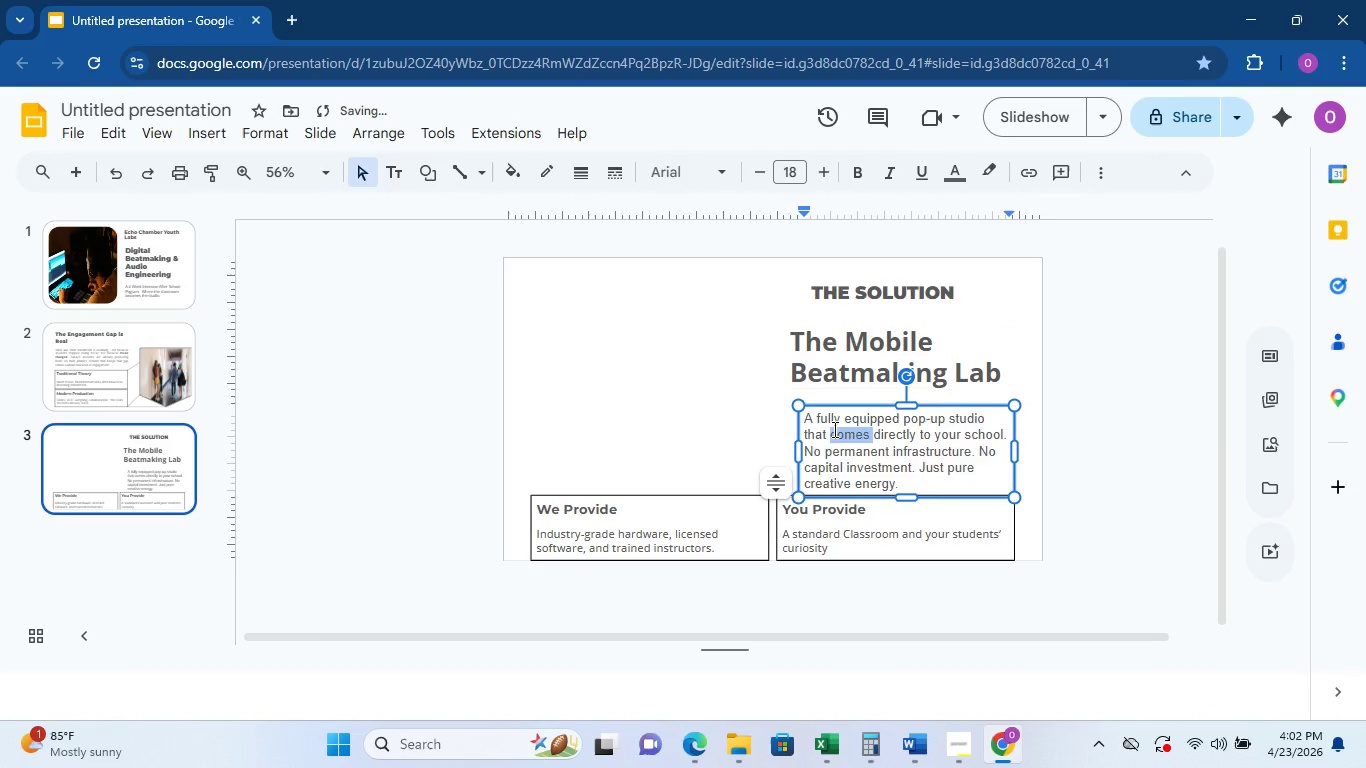 
triple_click([833, 429])
 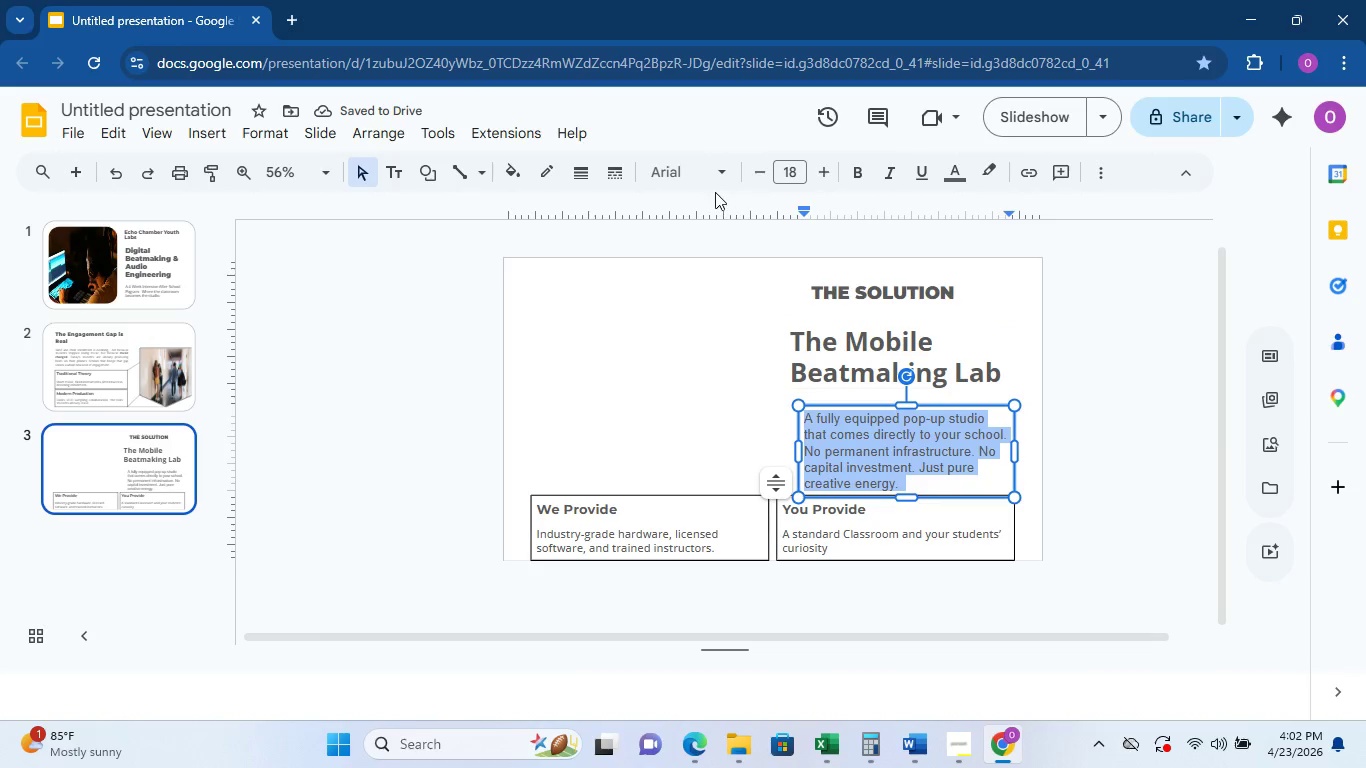 
left_click([714, 179])
 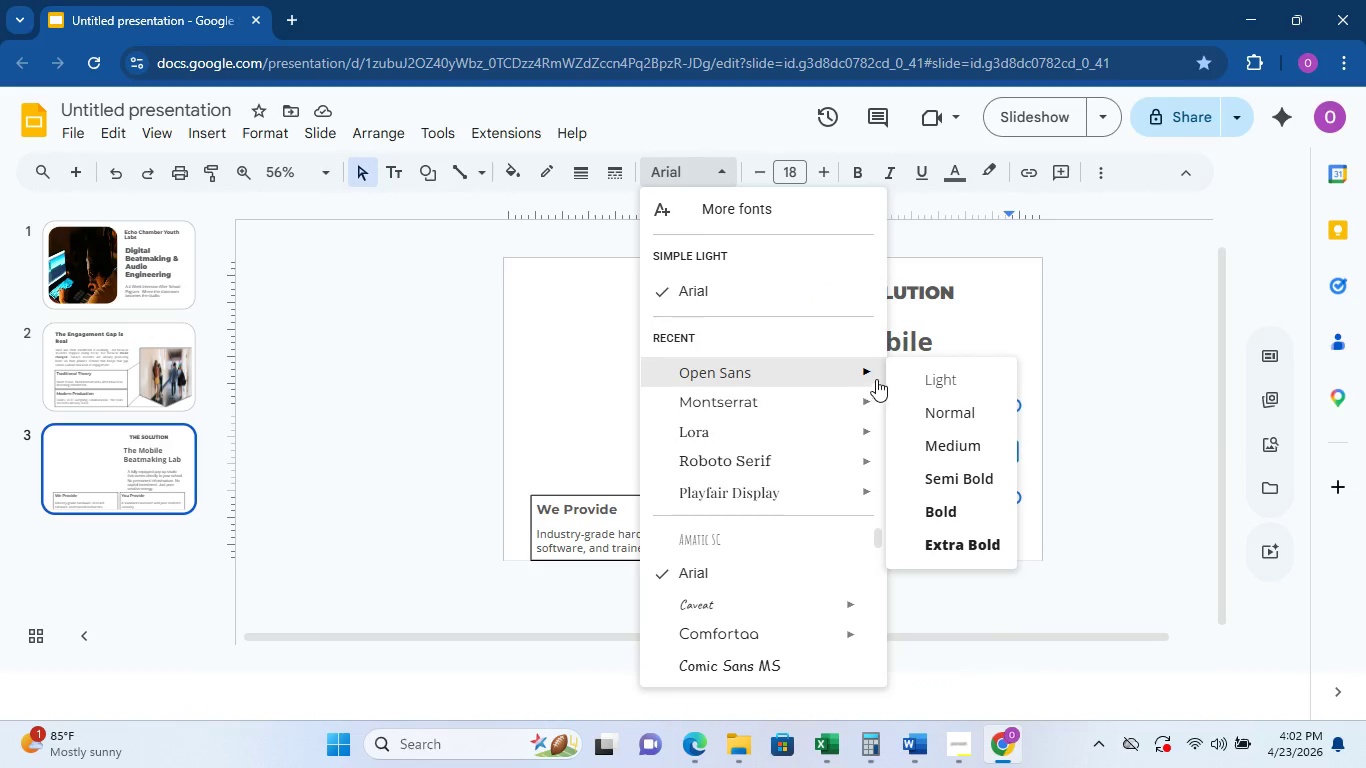 
left_click([951, 439])
 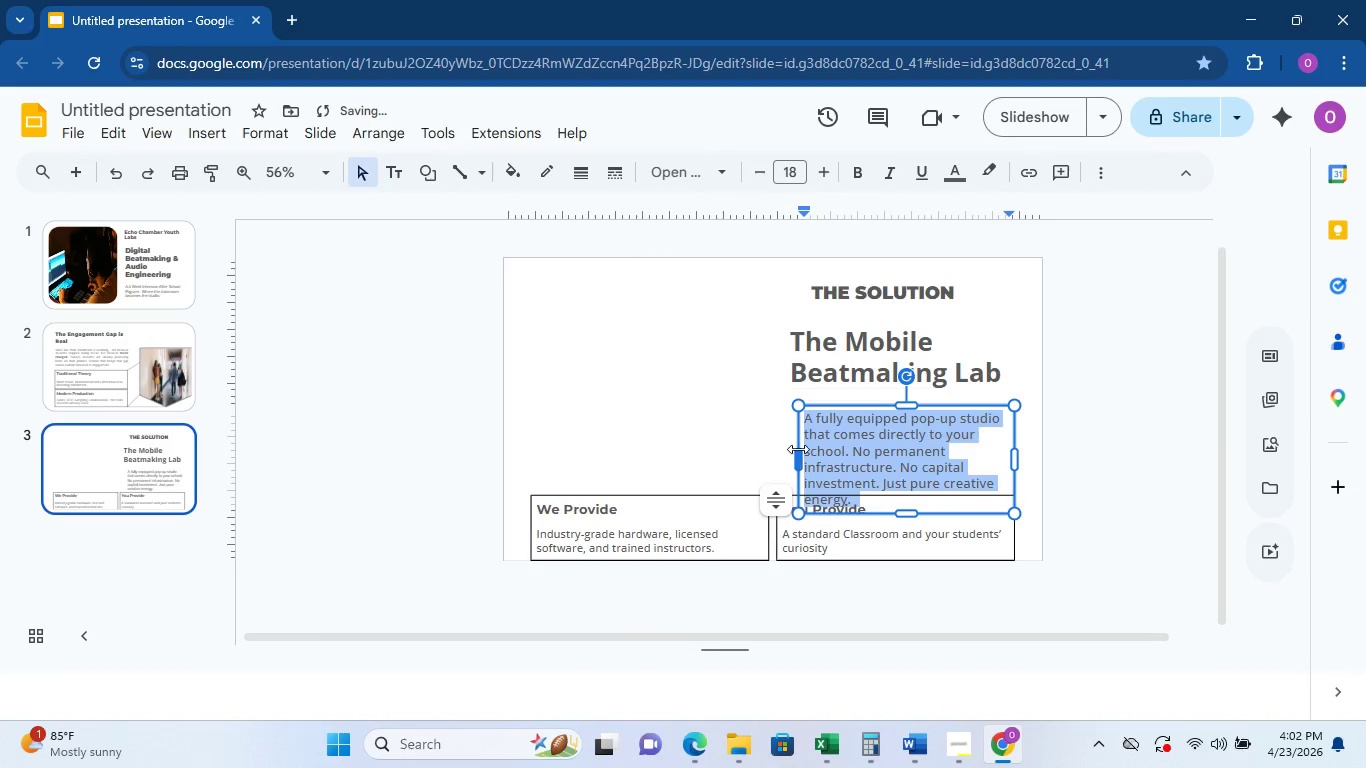 
left_click_drag(start_coordinate=[798, 449], to_coordinate=[785, 447])
 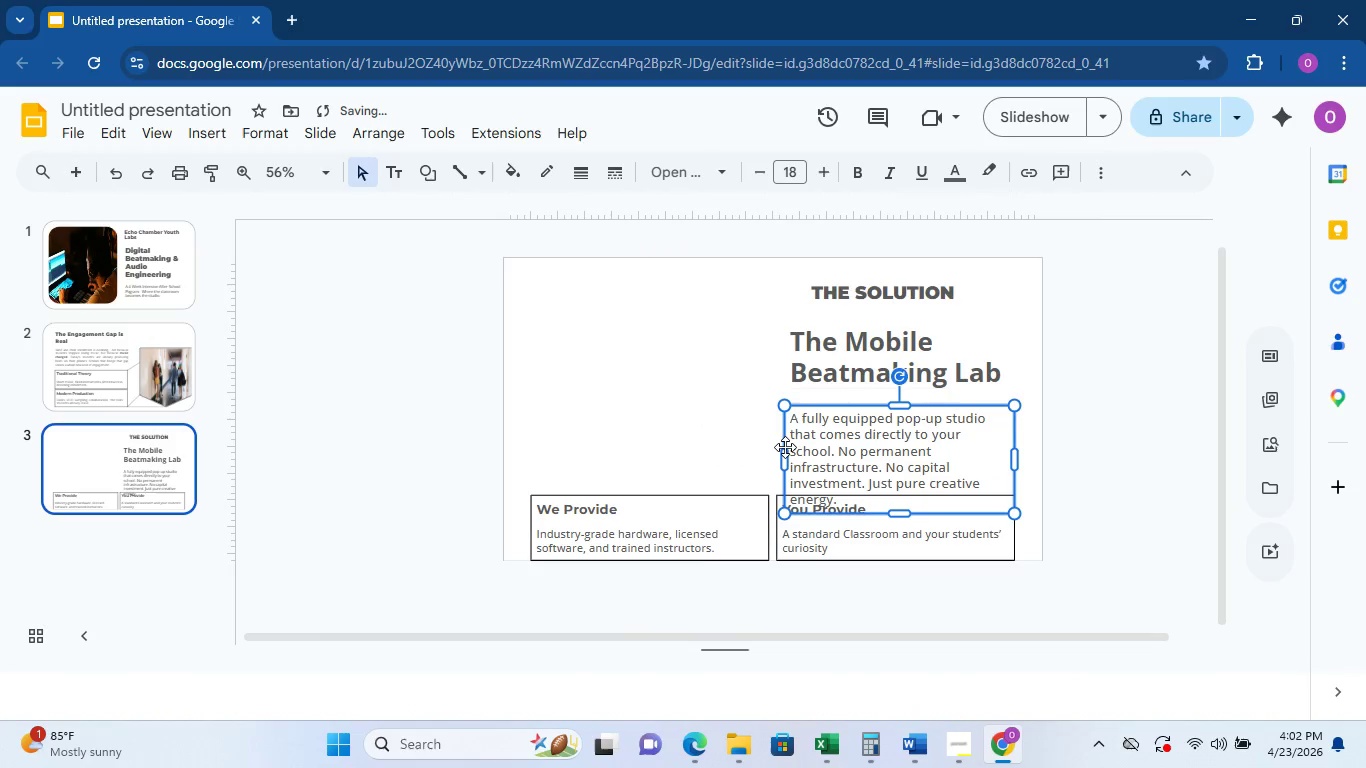 
double_click([785, 447])
 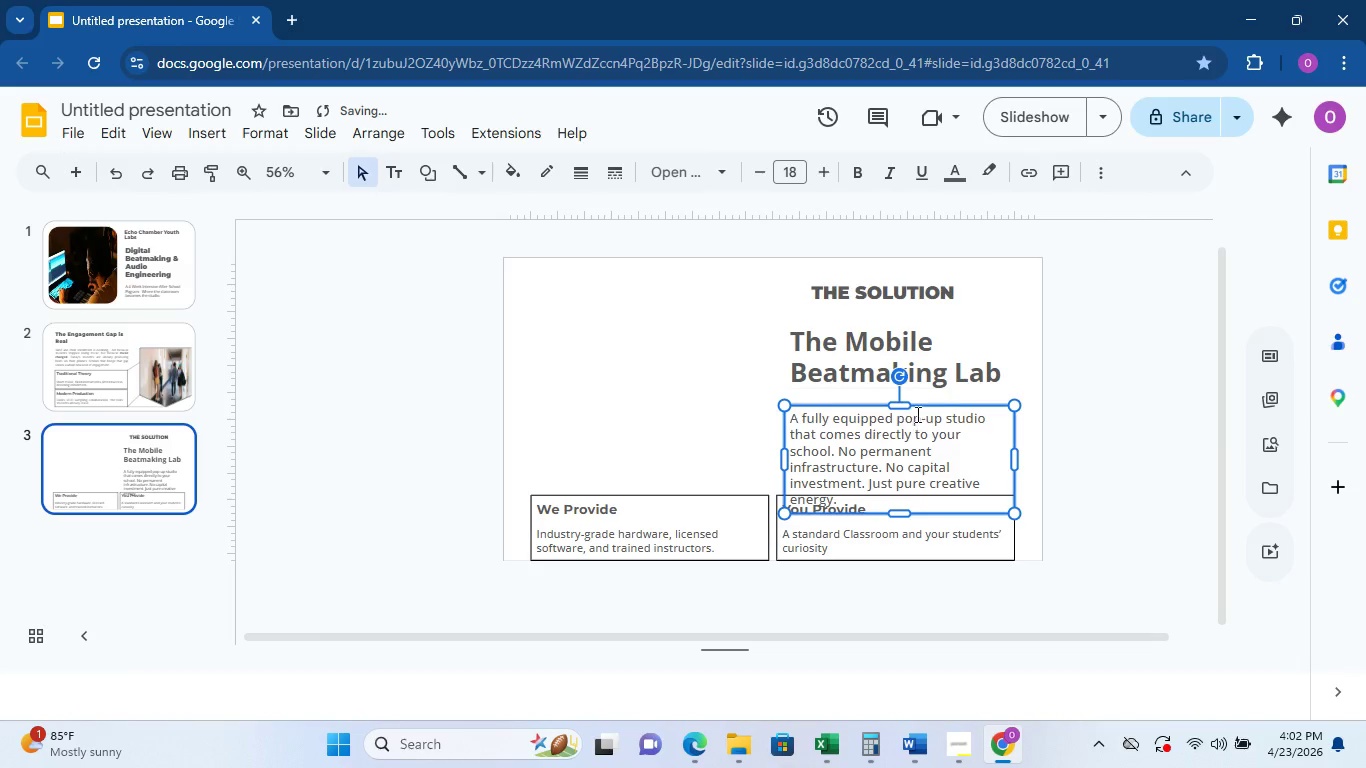 
left_click_drag(start_coordinate=[919, 406], to_coordinate=[919, 398])
 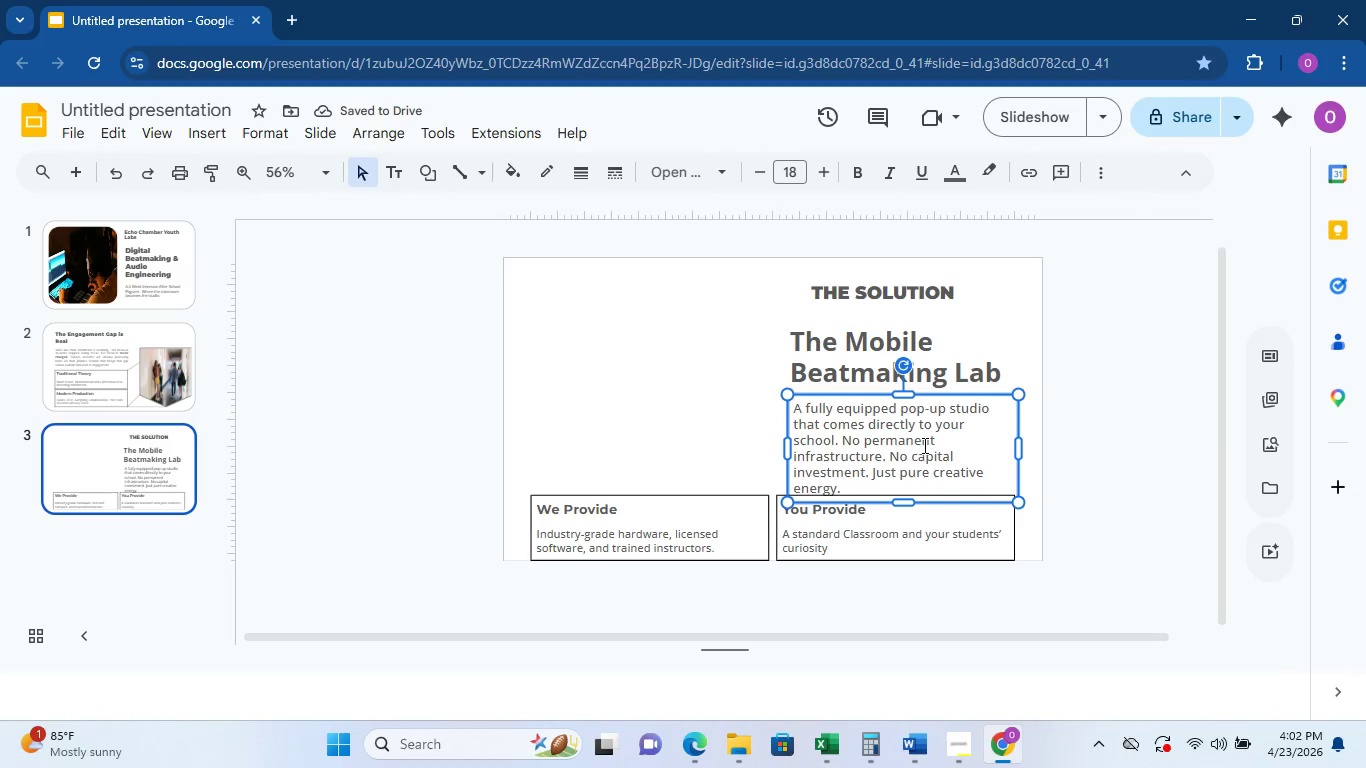 
double_click([874, 431])
 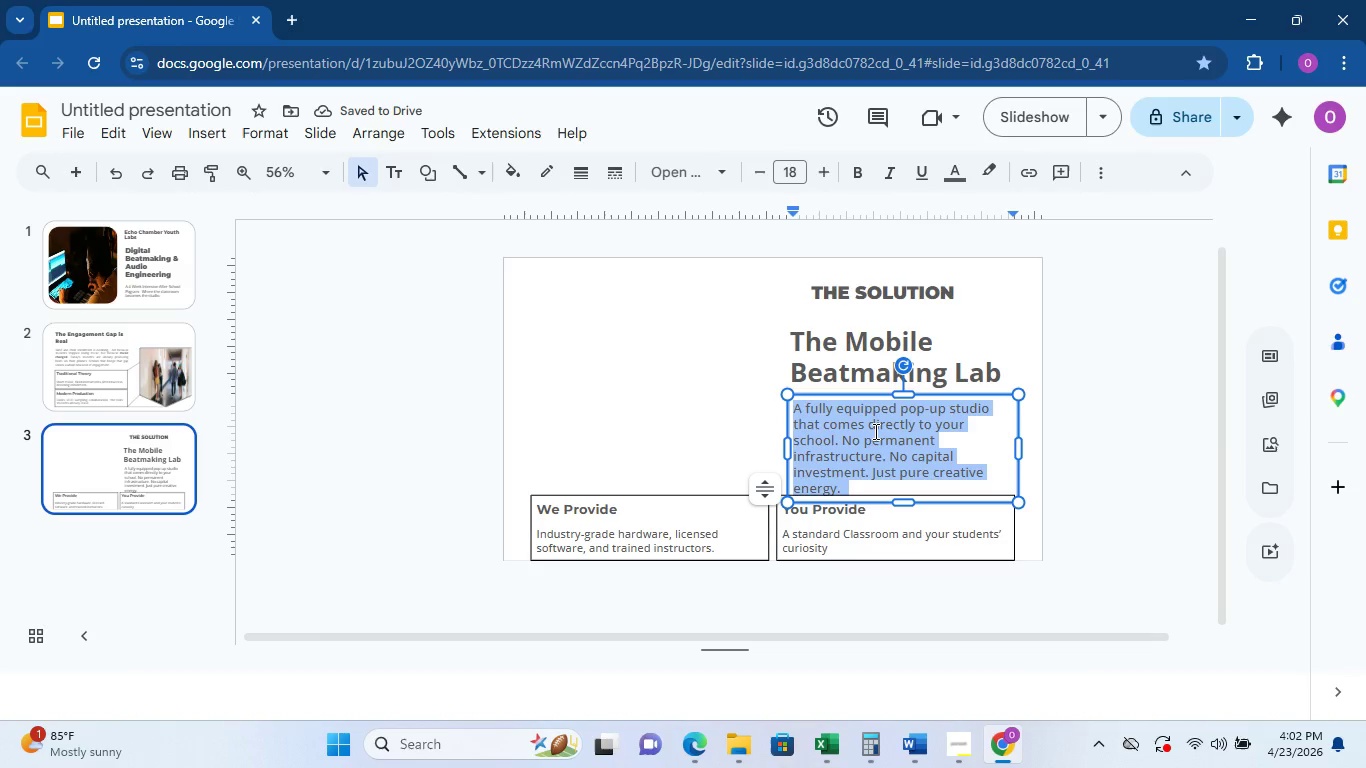 
triple_click([874, 431])
 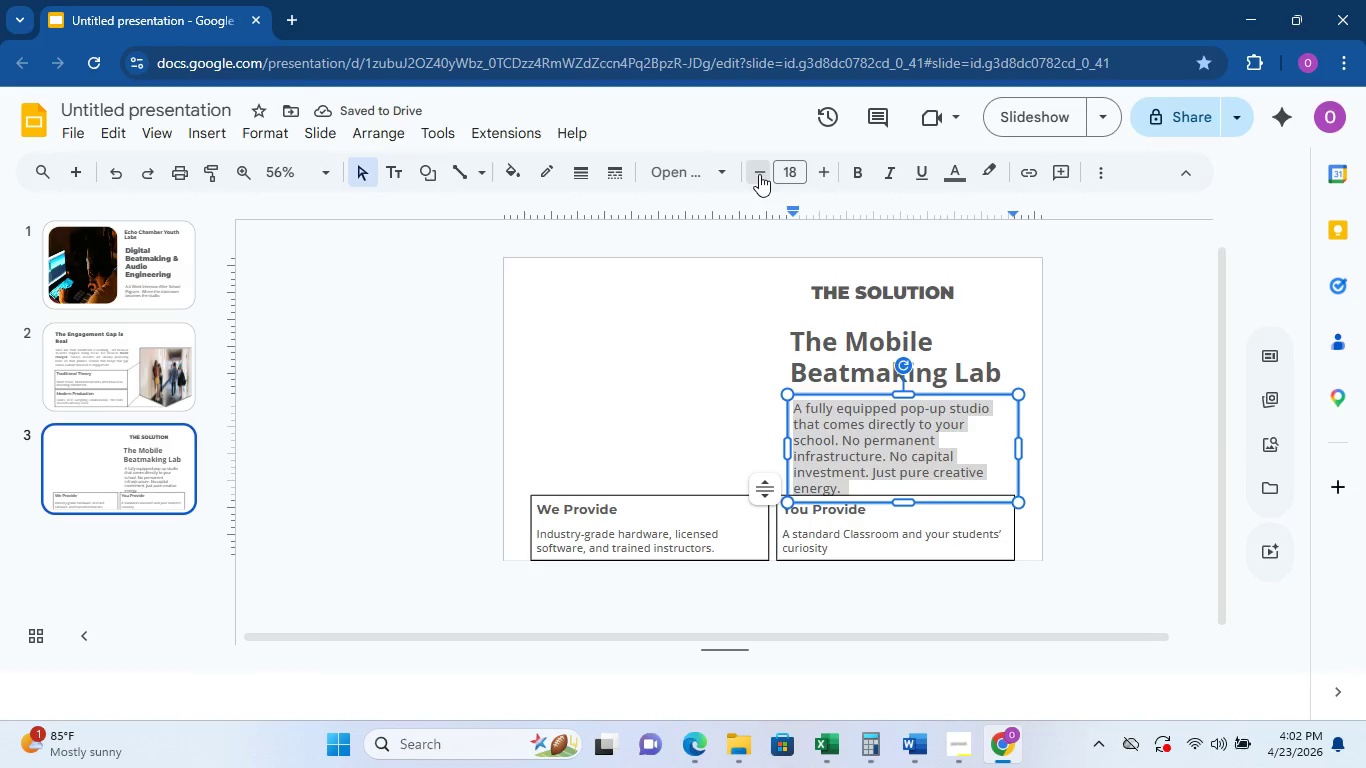 
double_click([759, 174])
 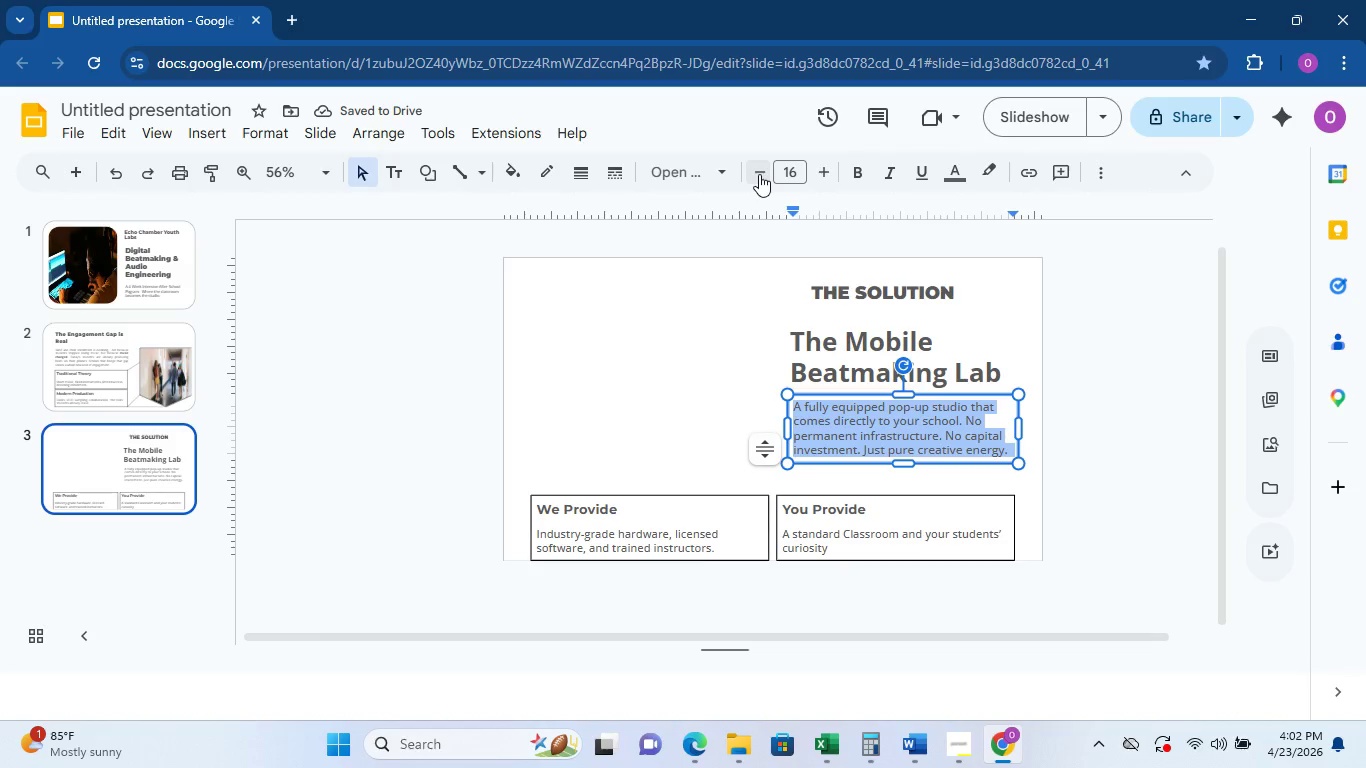 
wait(5.22)
 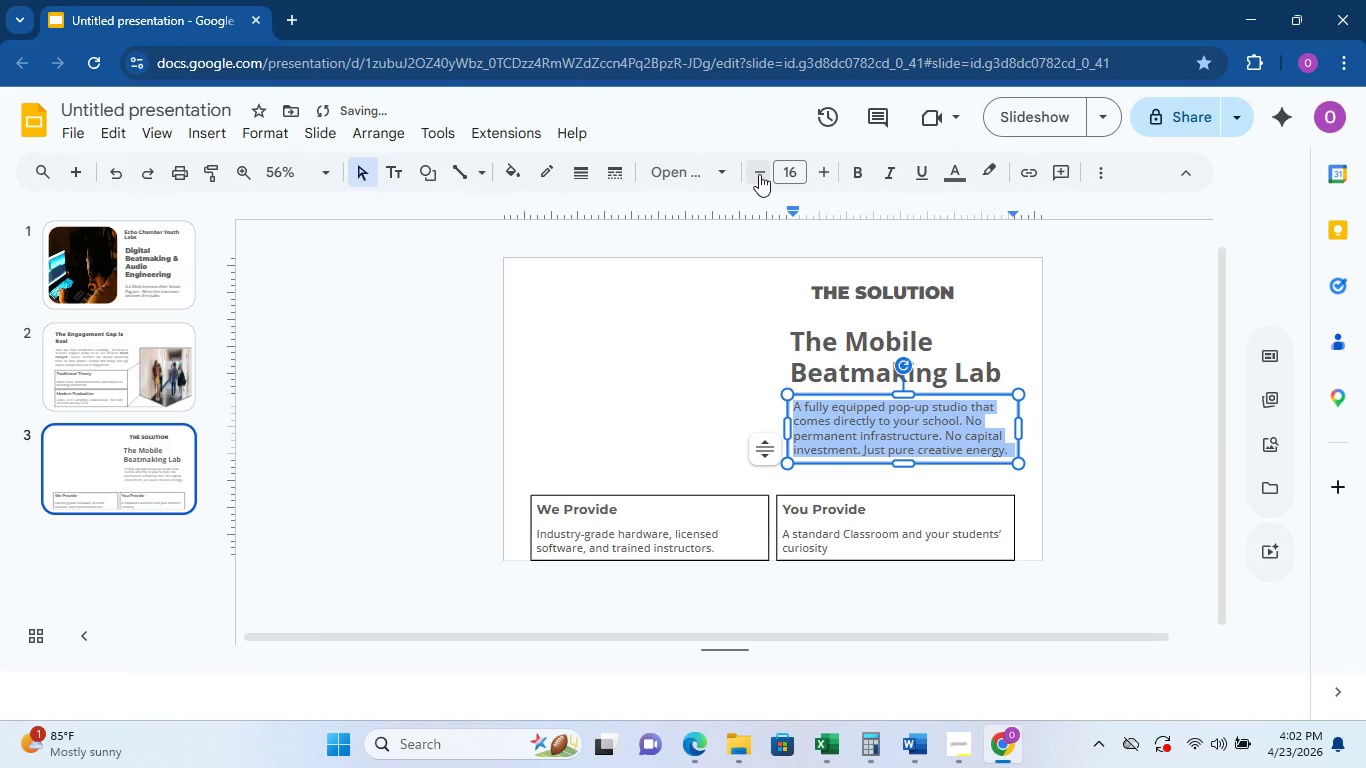 
left_click([832, 176])
 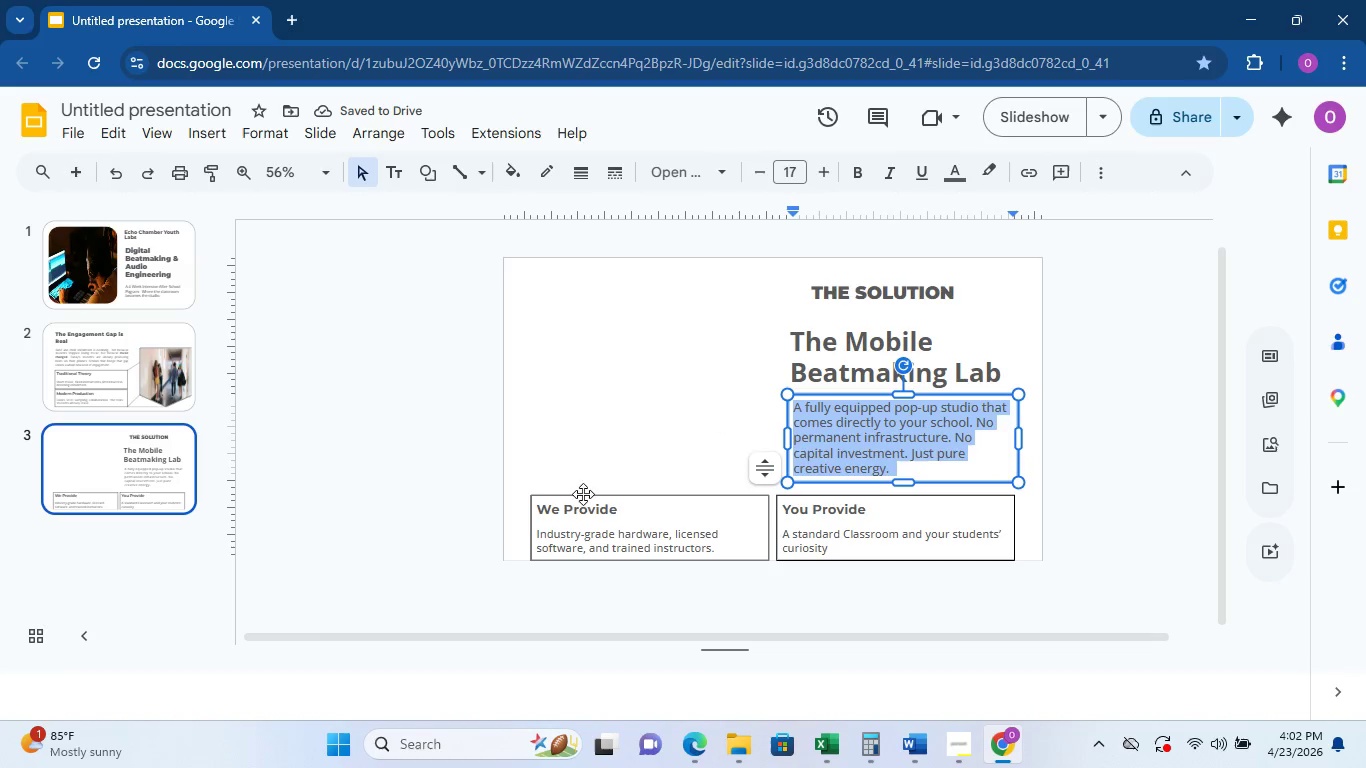 
wait(5.42)
 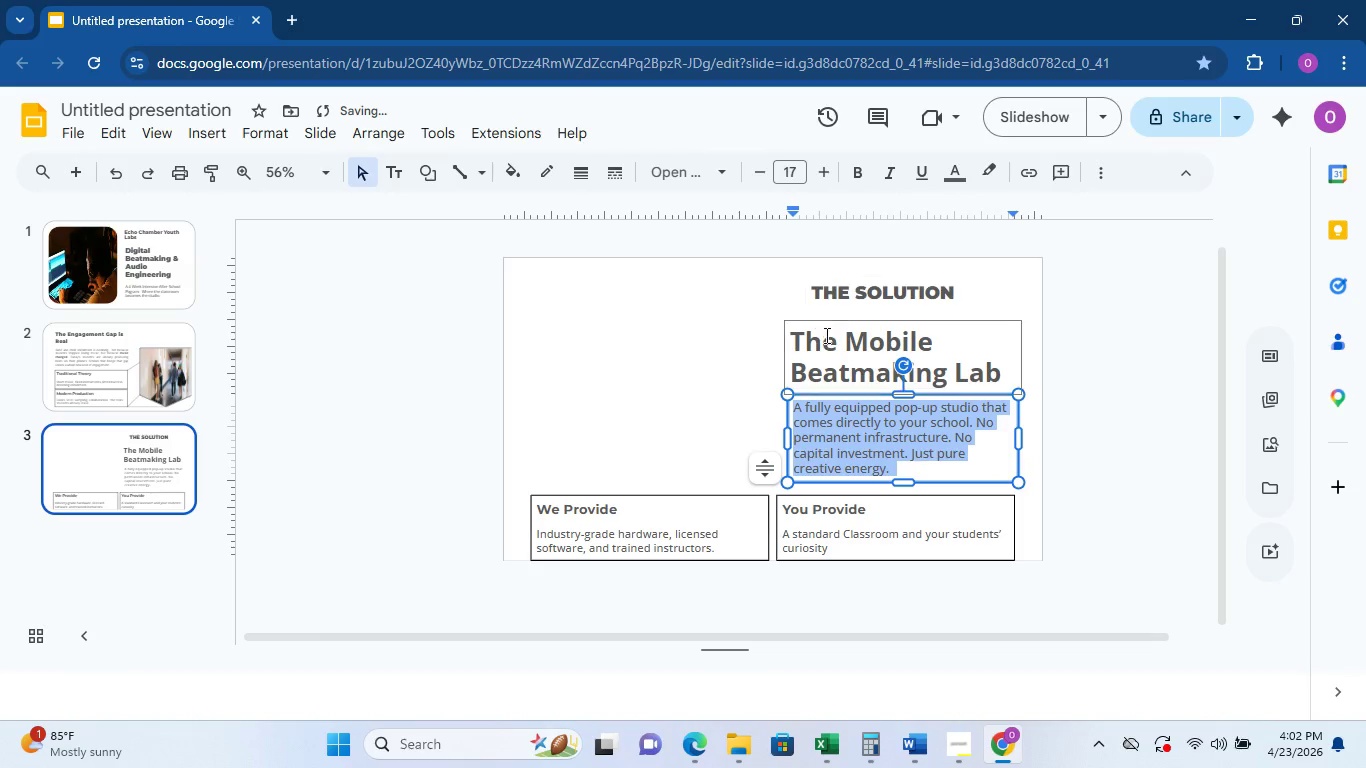 
left_click([538, 509])
 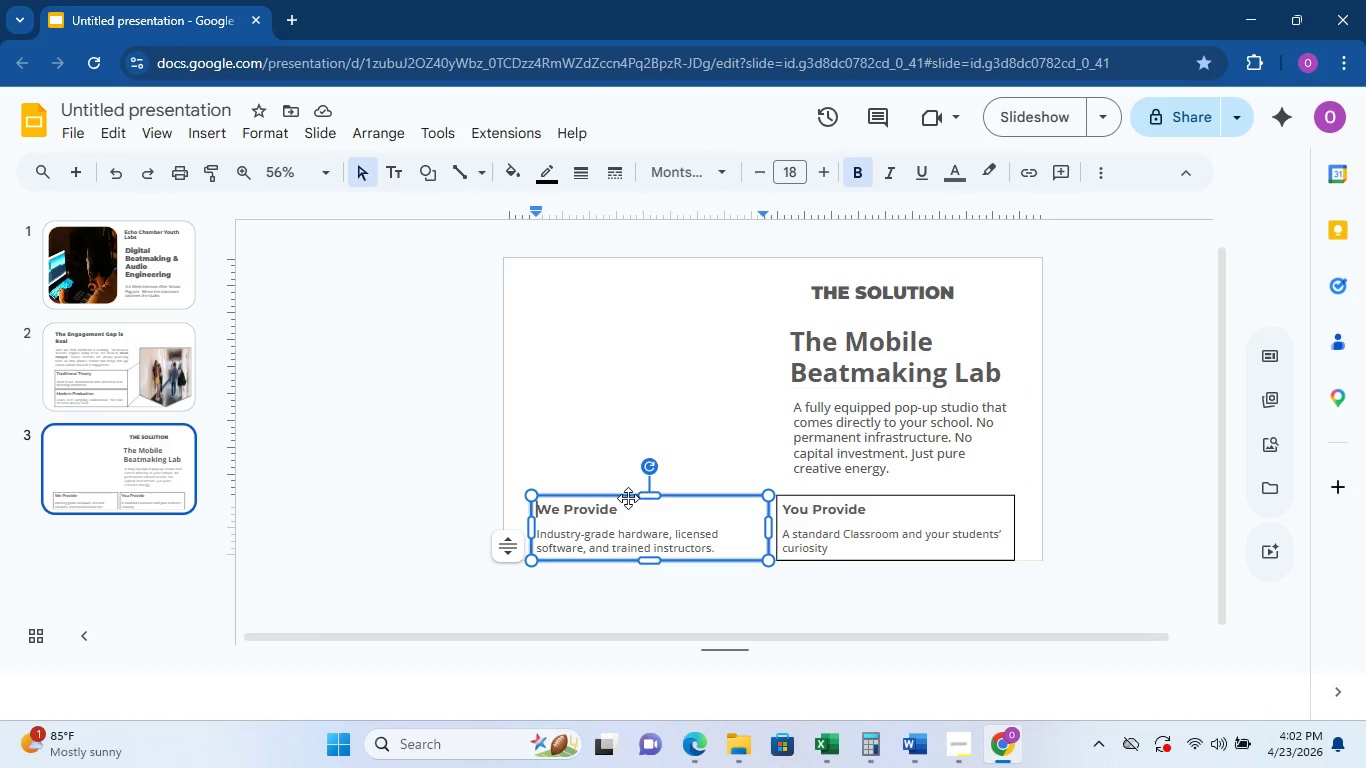 
key(Space)
 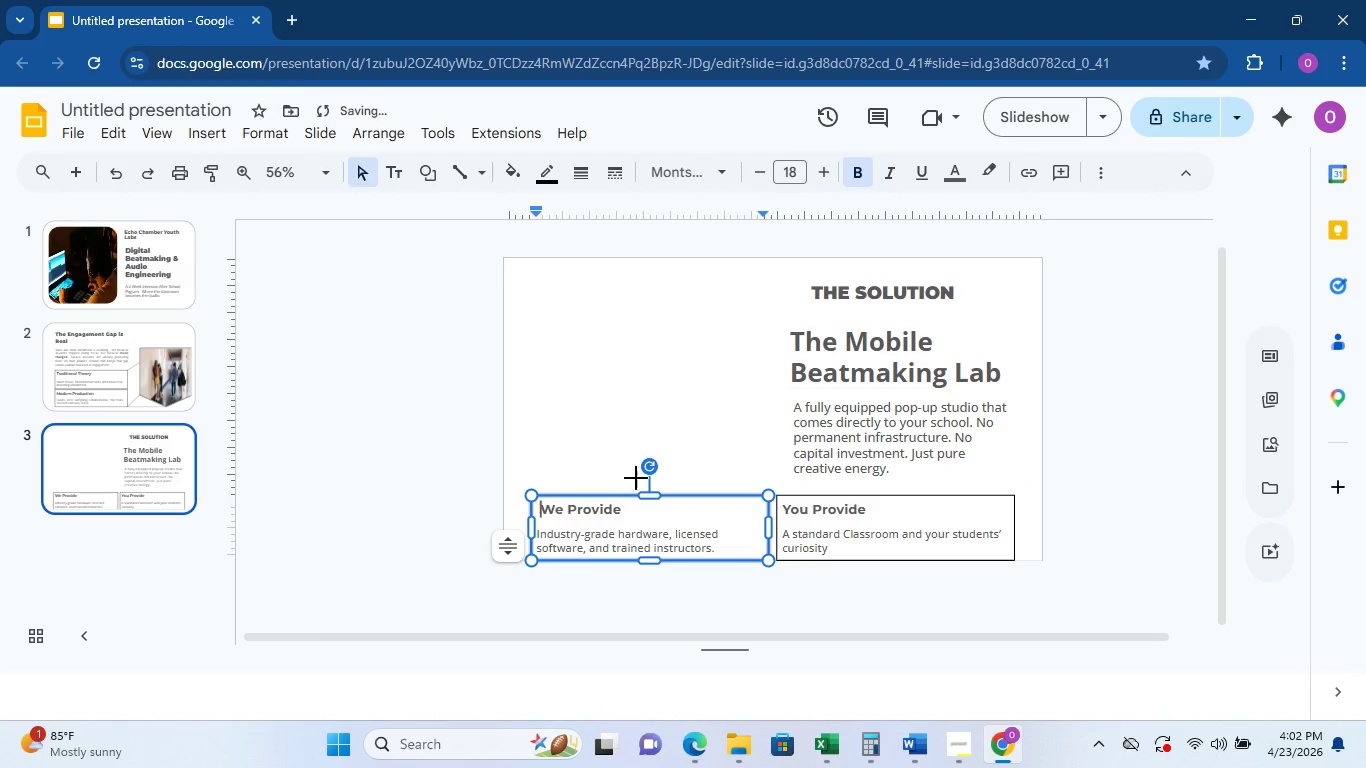 
key(Space)
 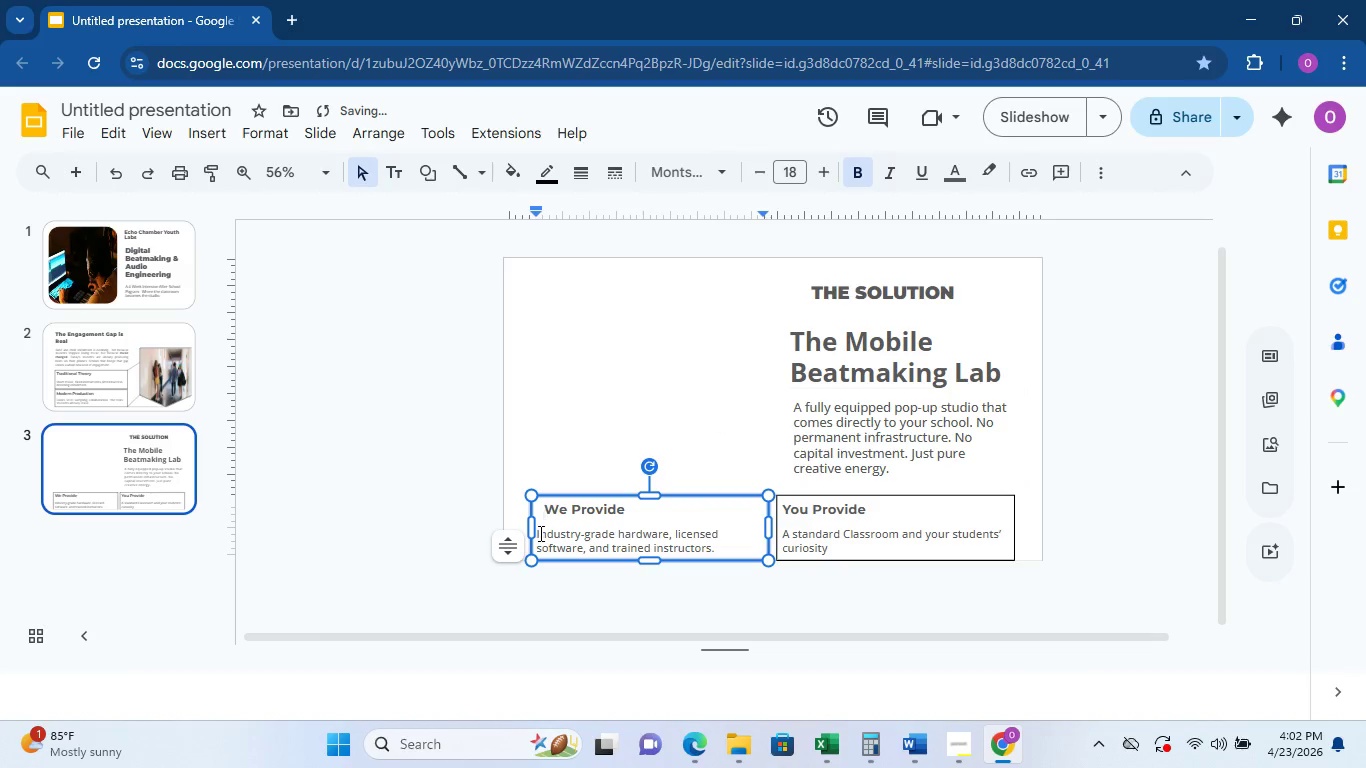 
left_click([537, 533])
 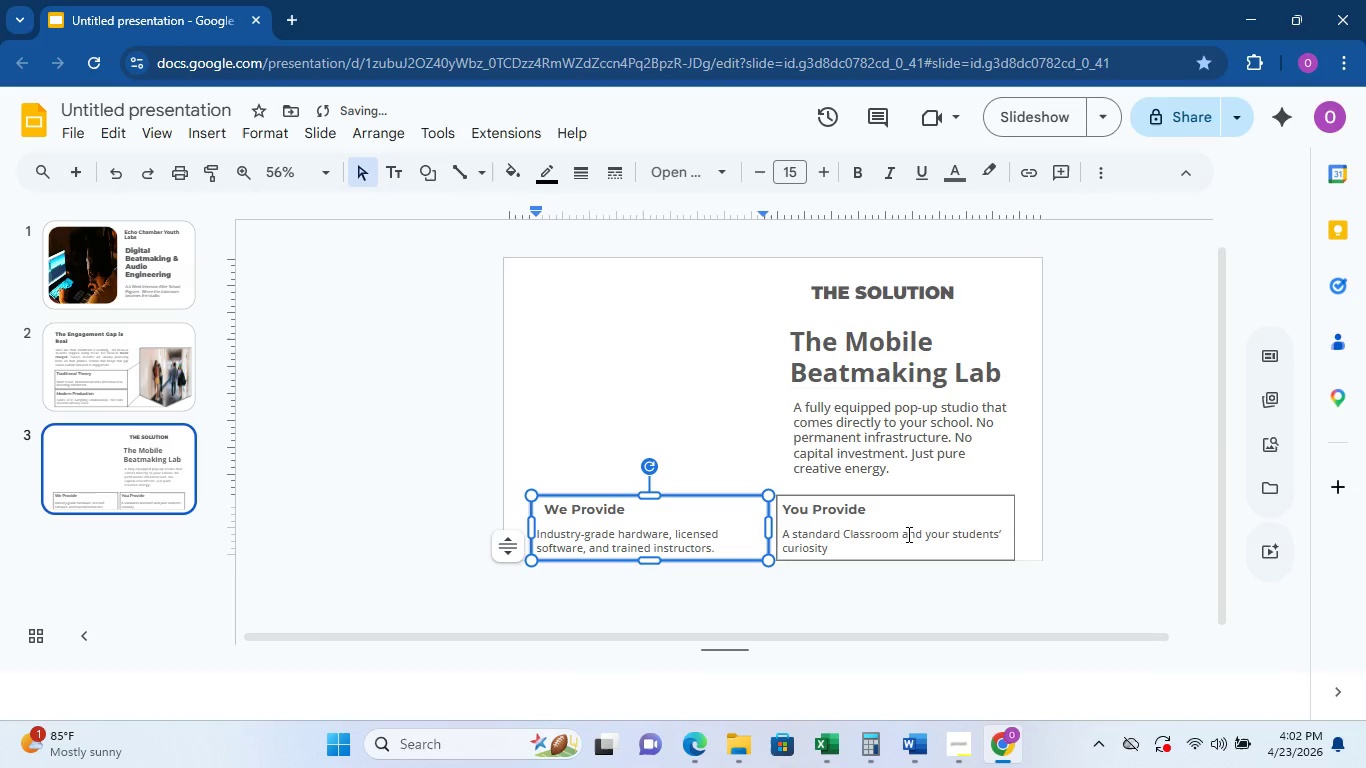 
key(Space)
 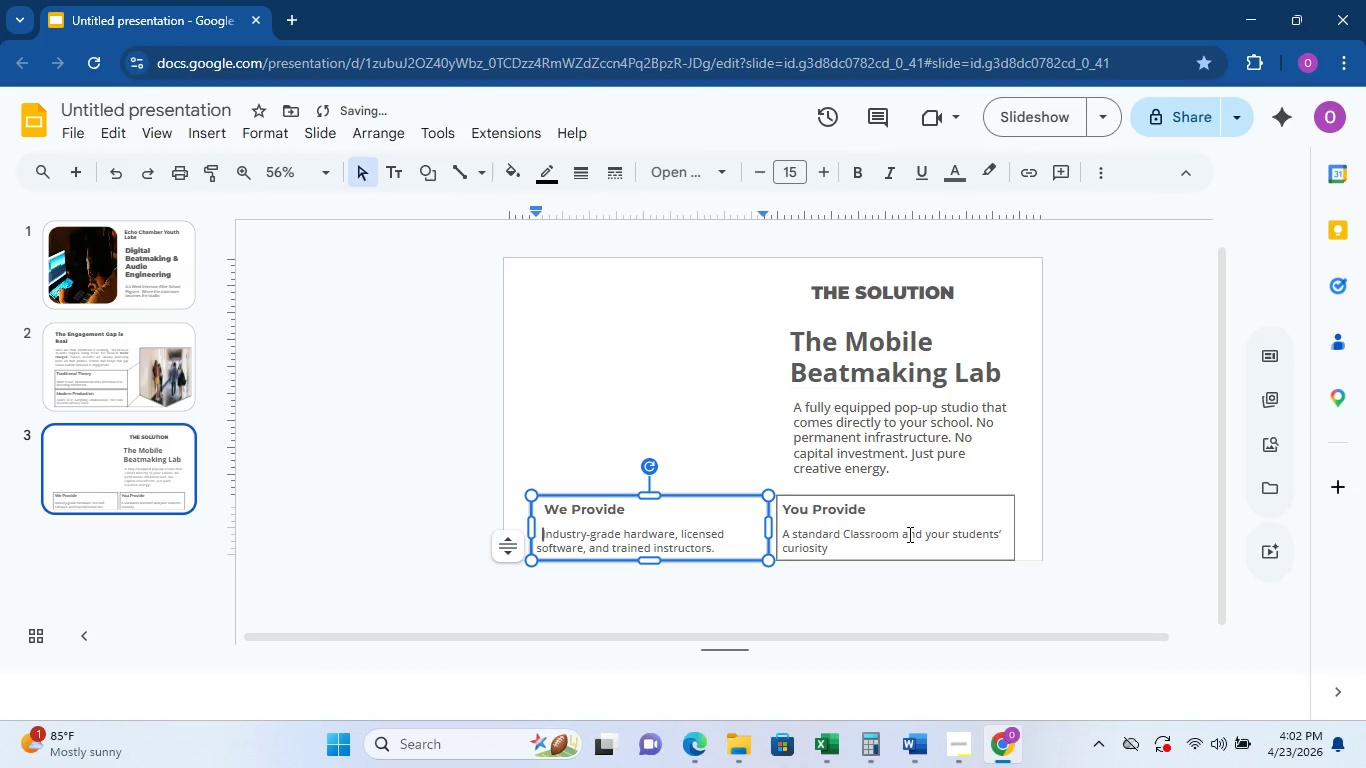 
key(Space)
 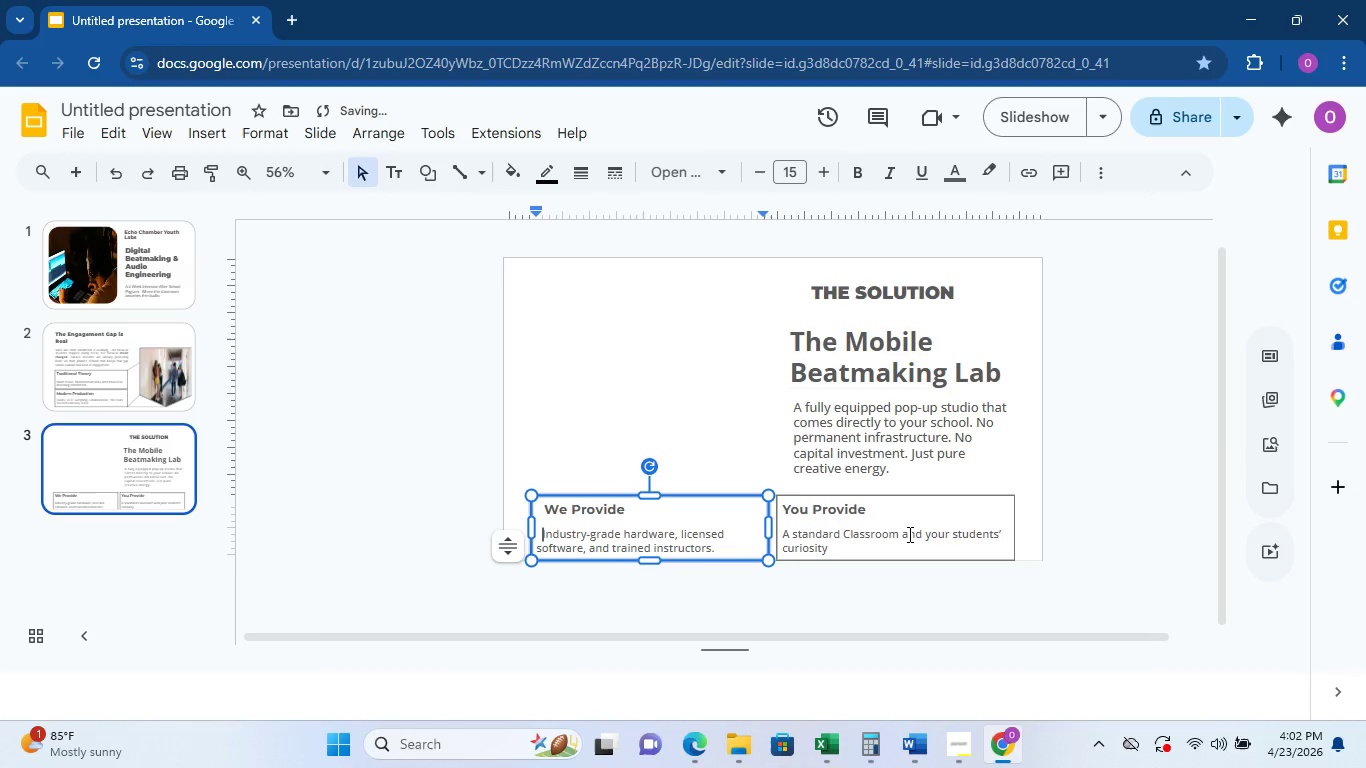 
key(ArrowDown)
 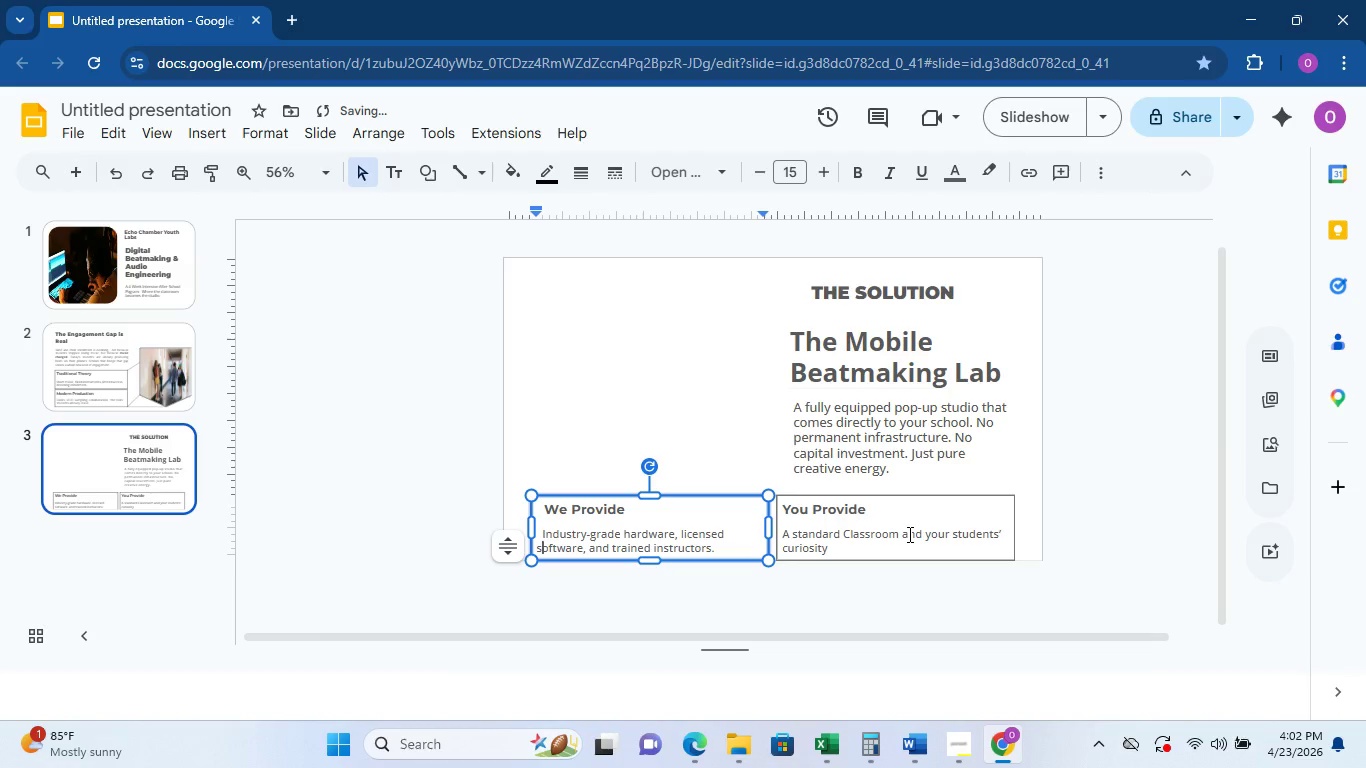 
key(ArrowLeft)
 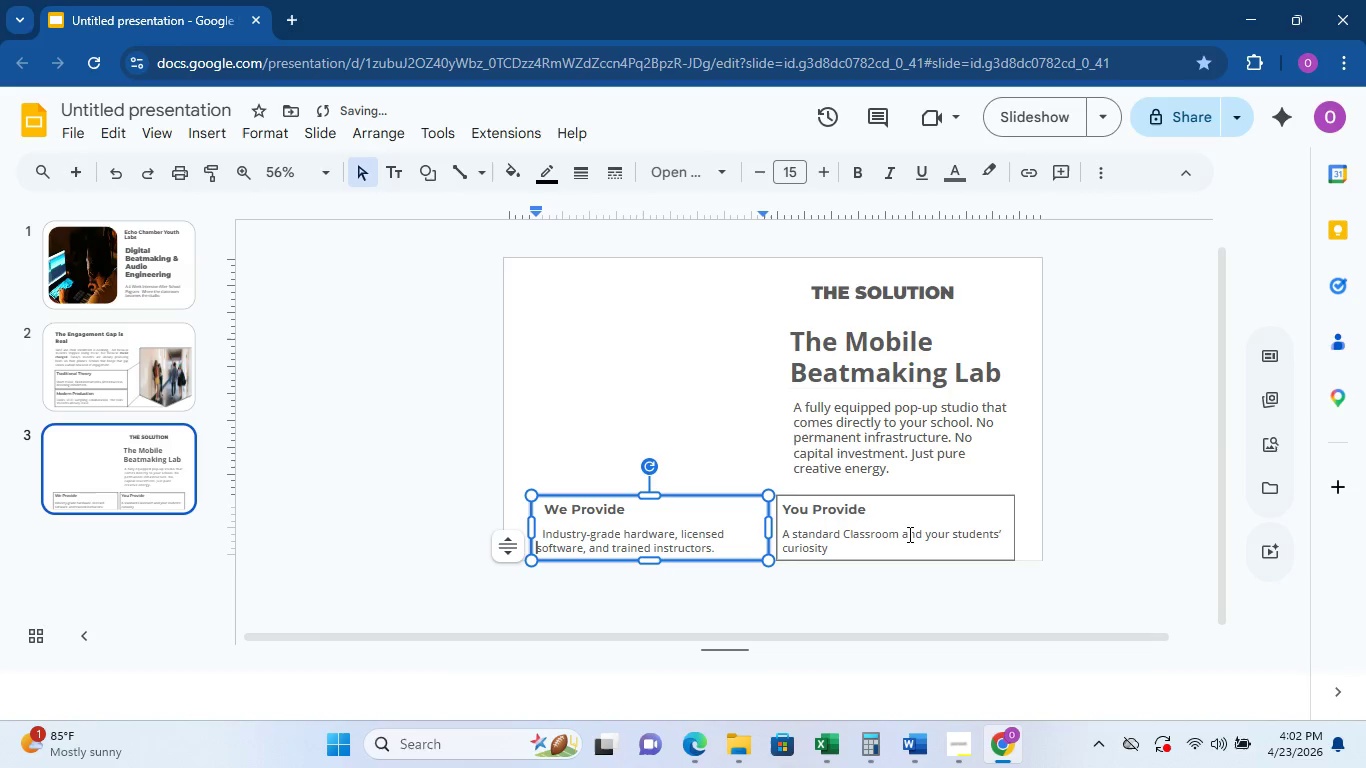 
key(Space)
 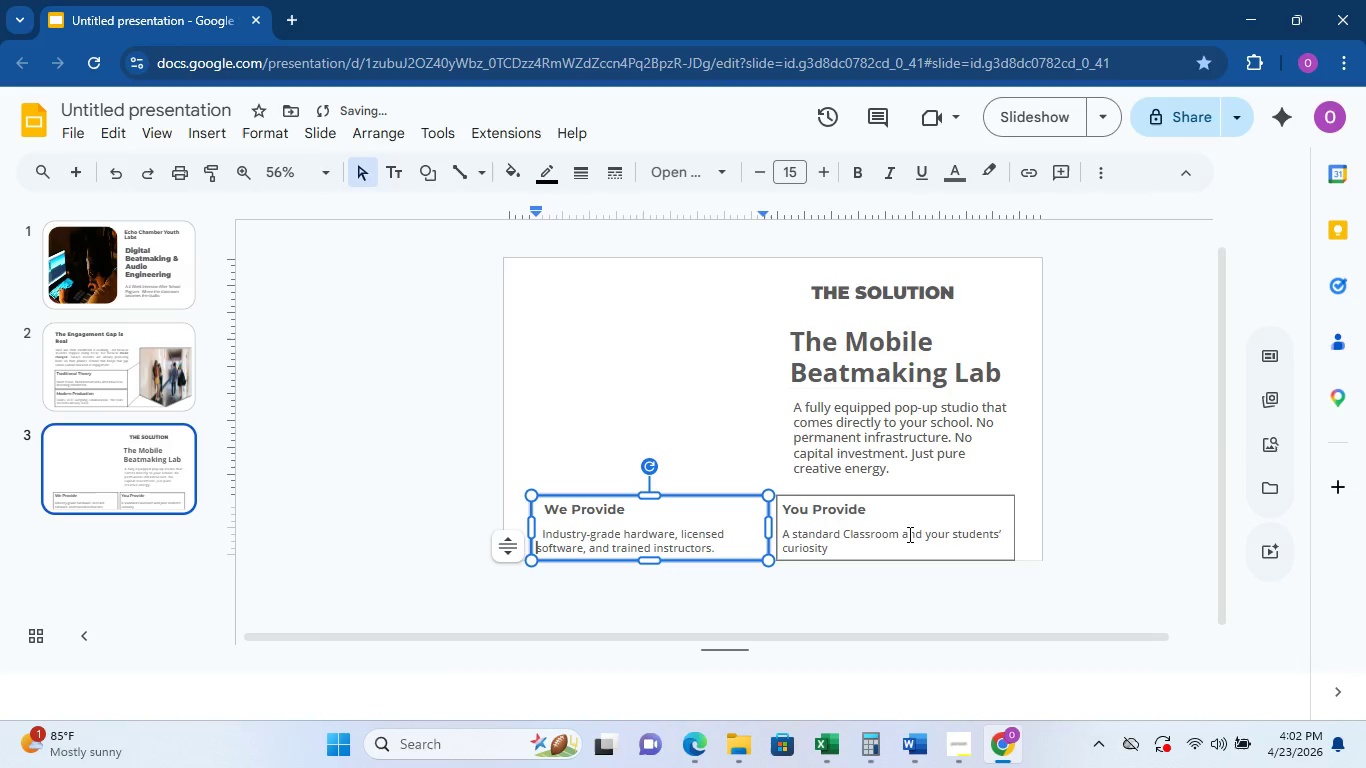 
key(Space)
 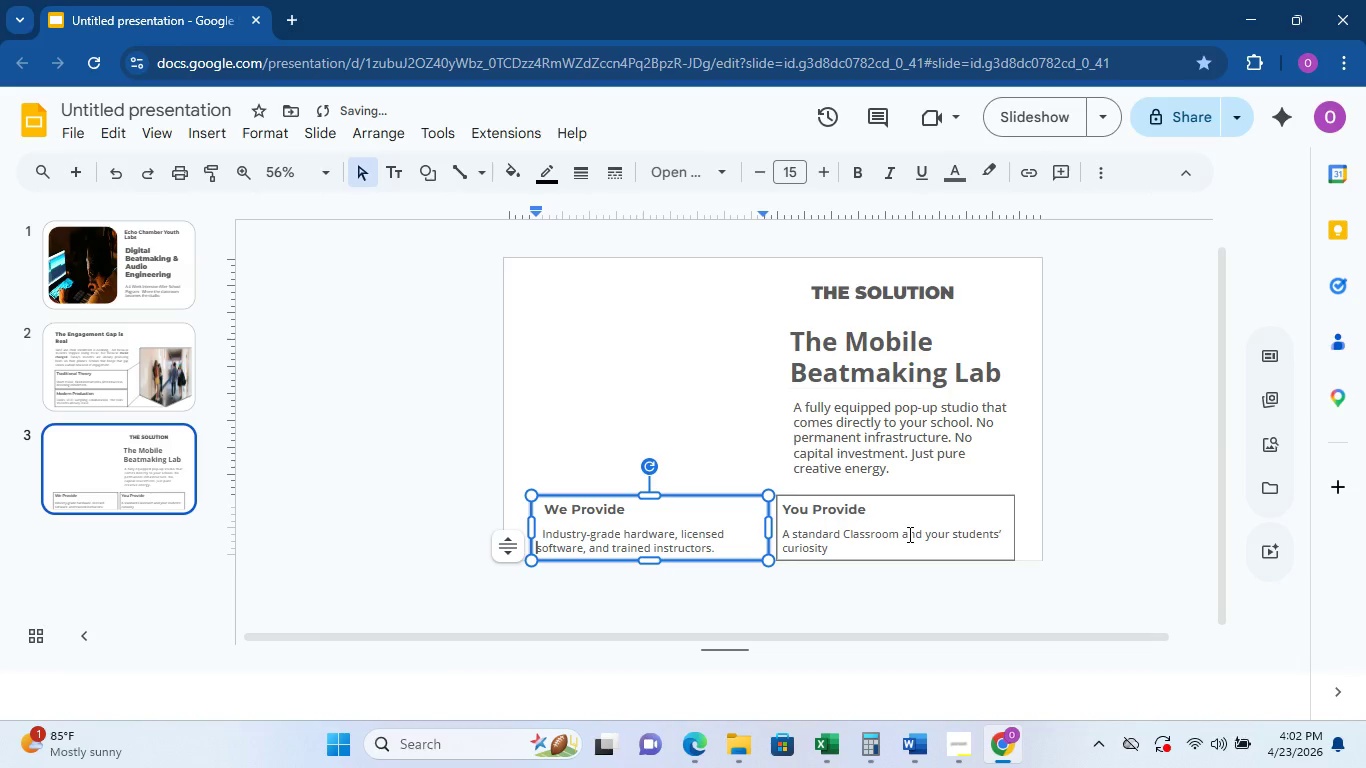 
key(Space)
 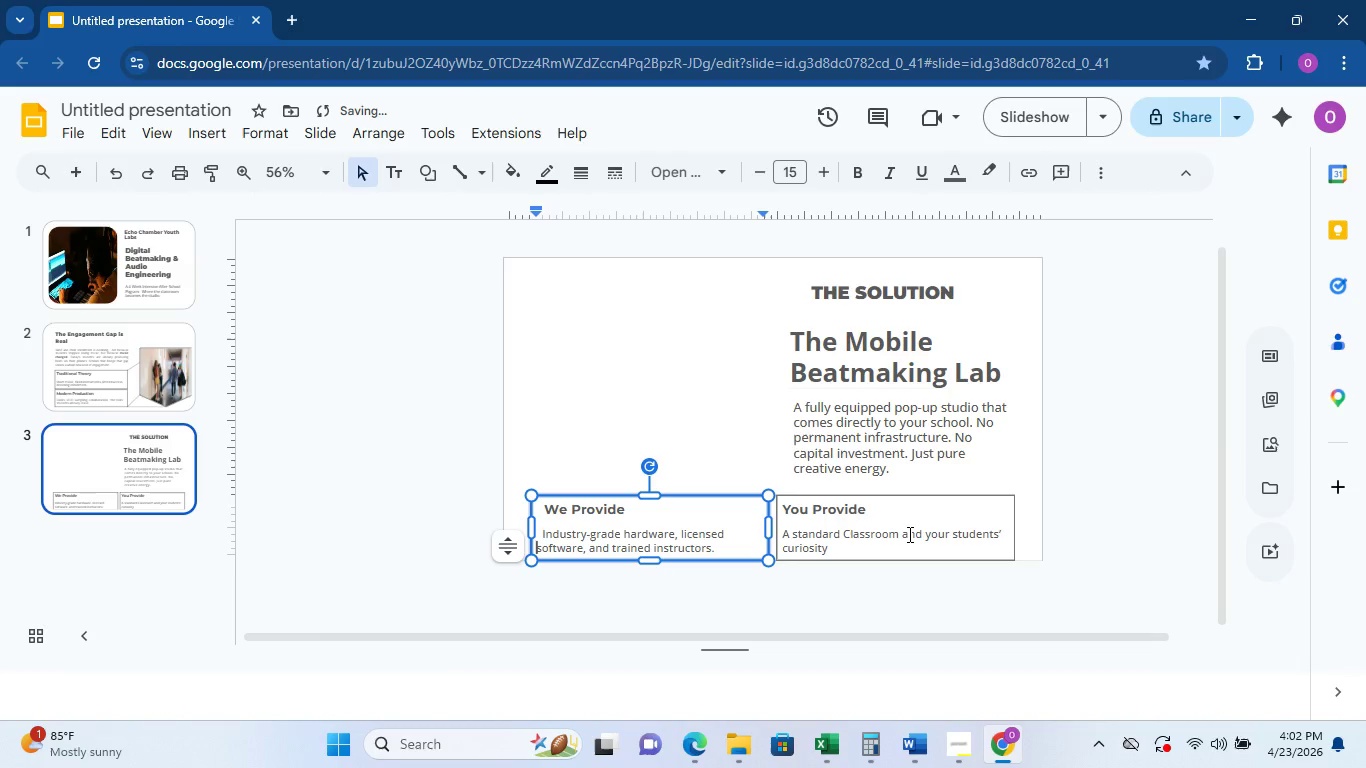 
key(Space)
 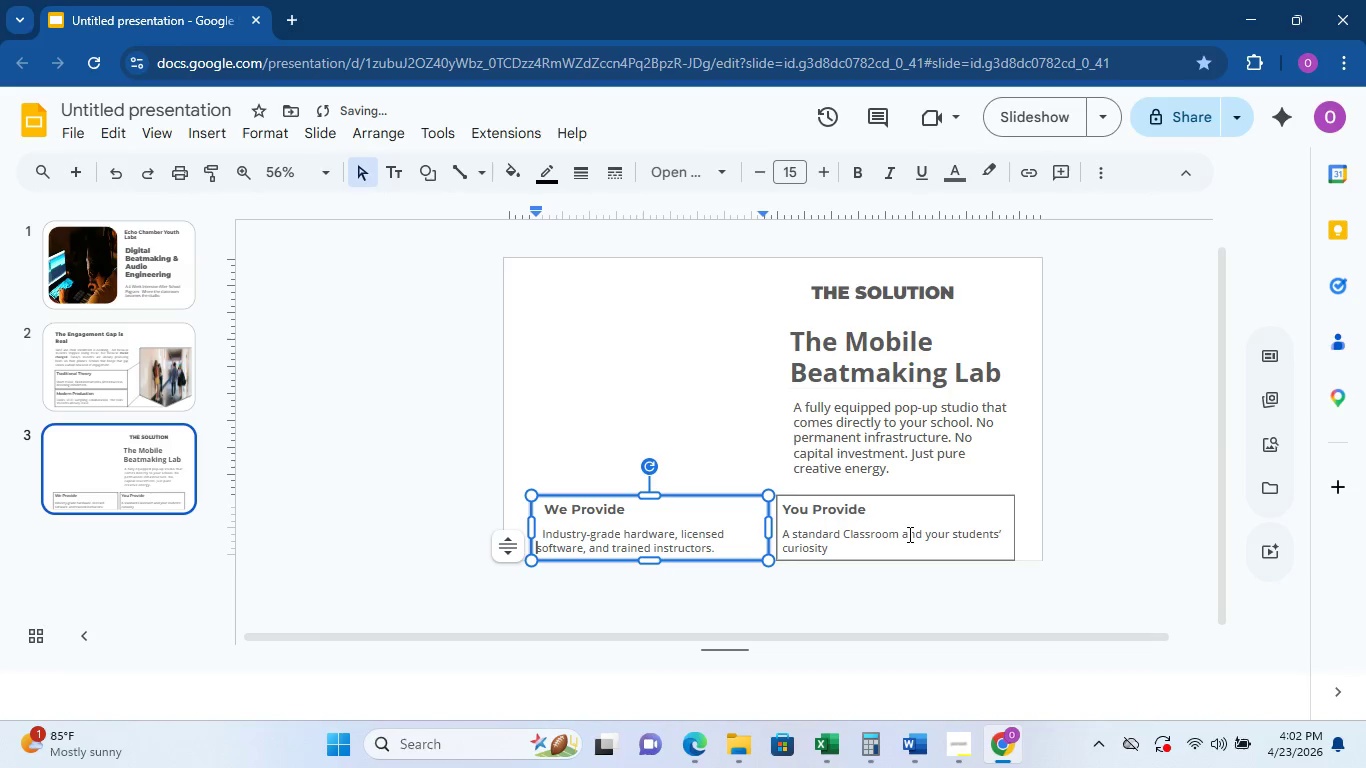 
key(Space)
 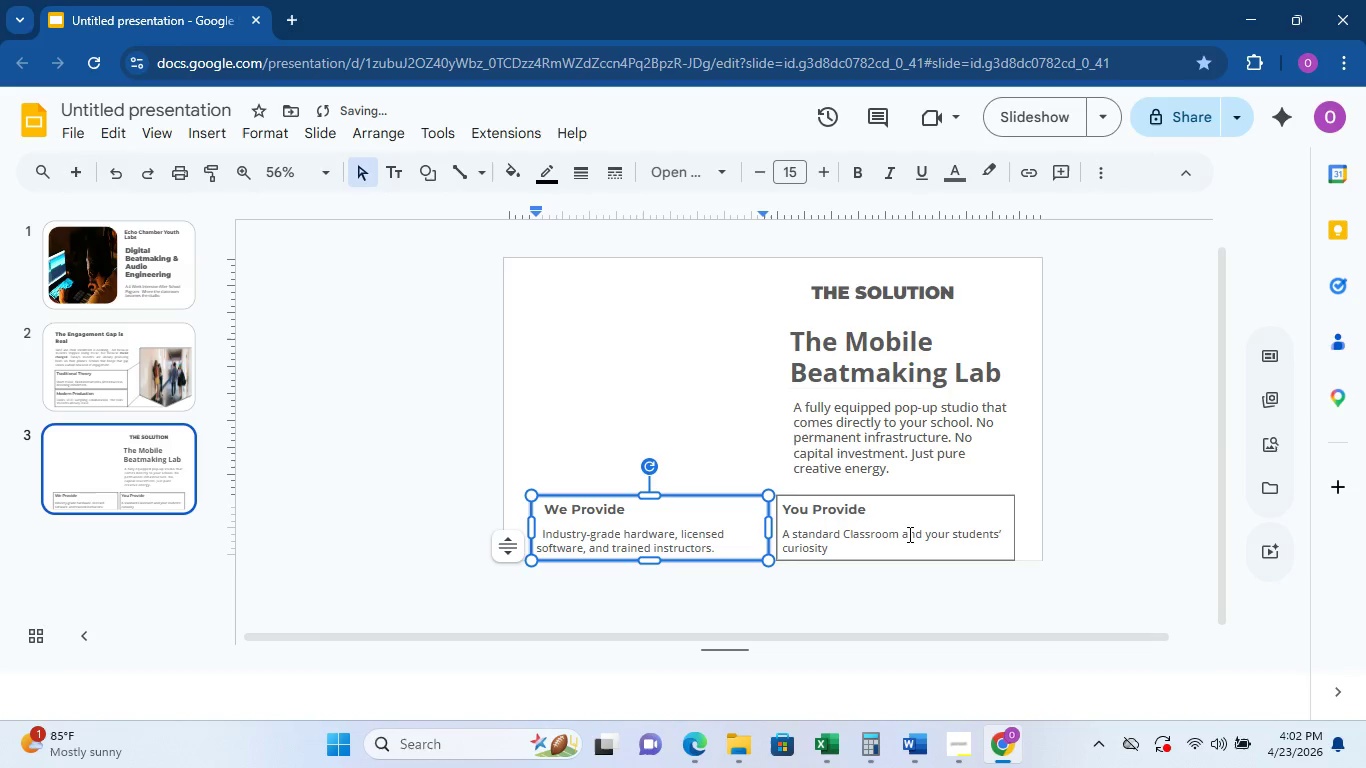 
key(Enter)
 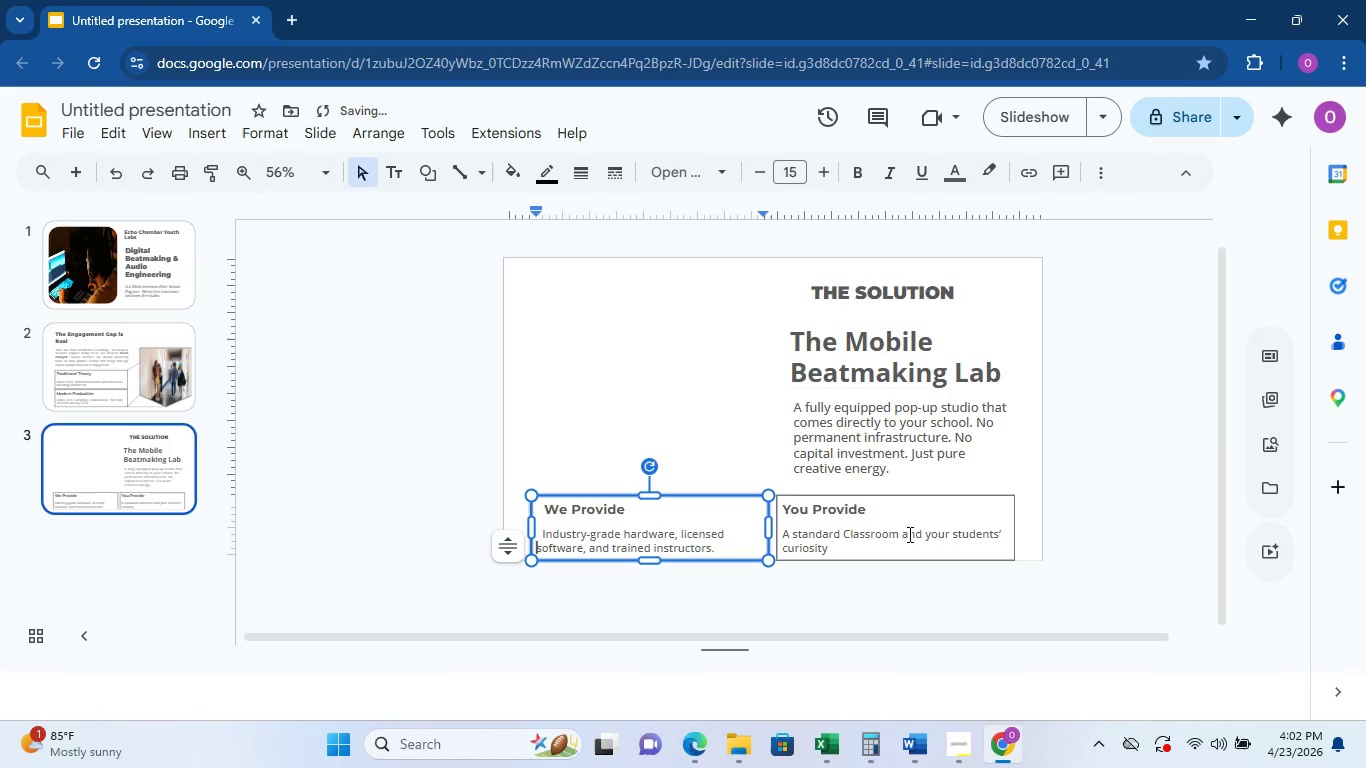 
key(Space)
 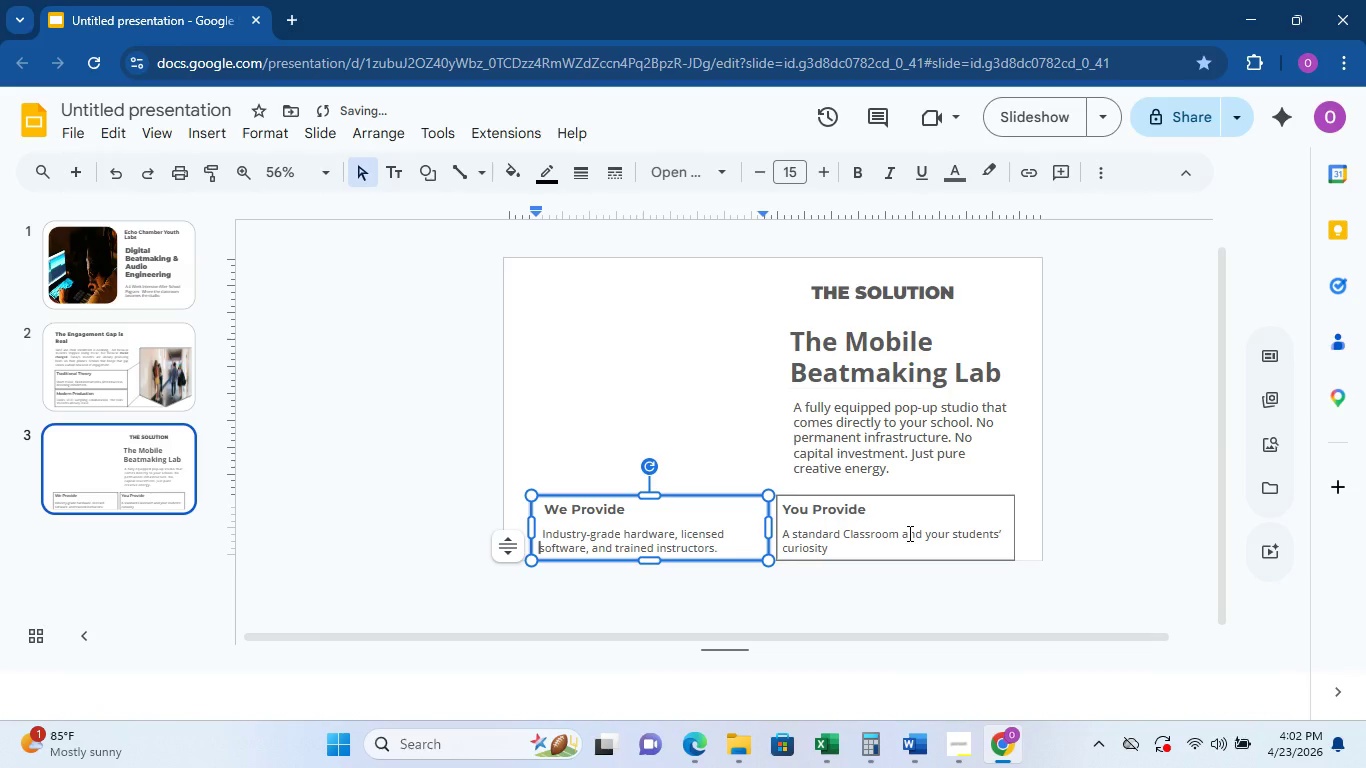 
key(Space)
 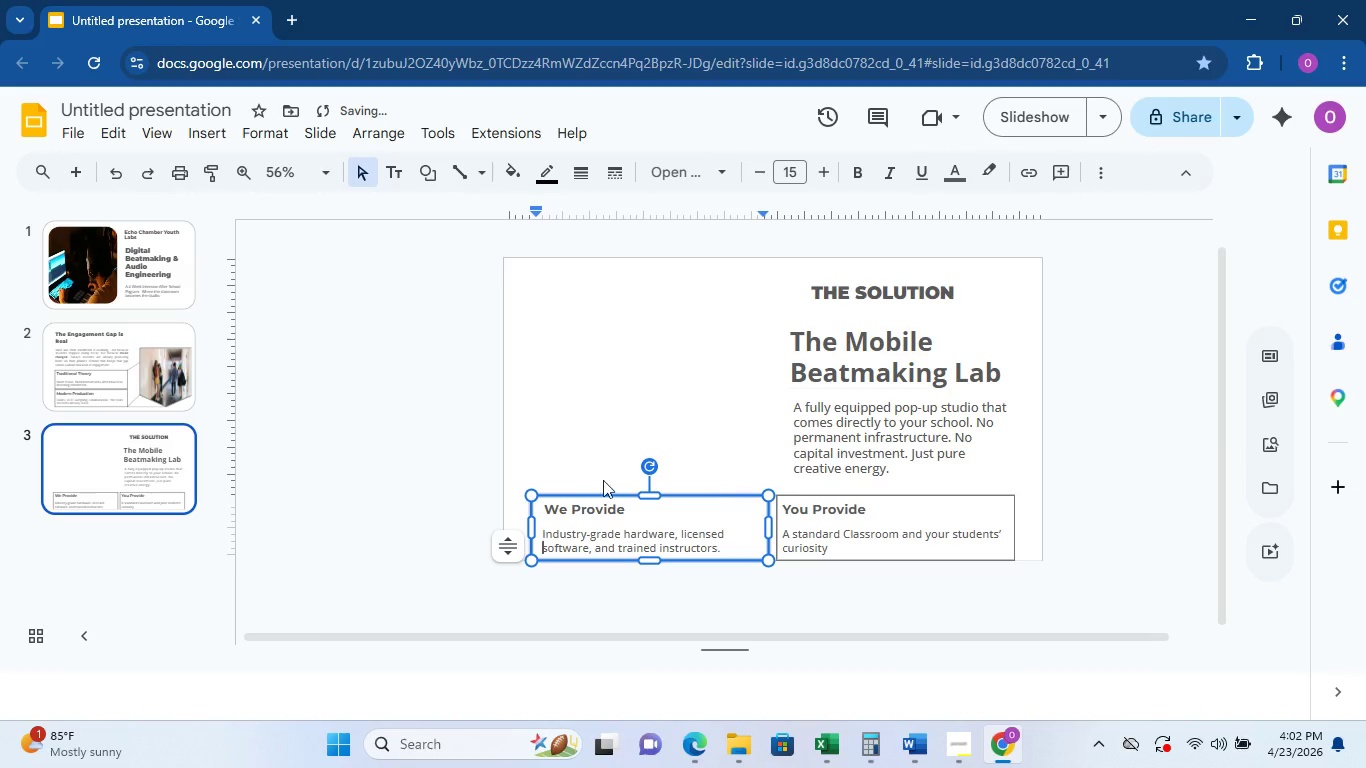 
left_click([555, 449])
 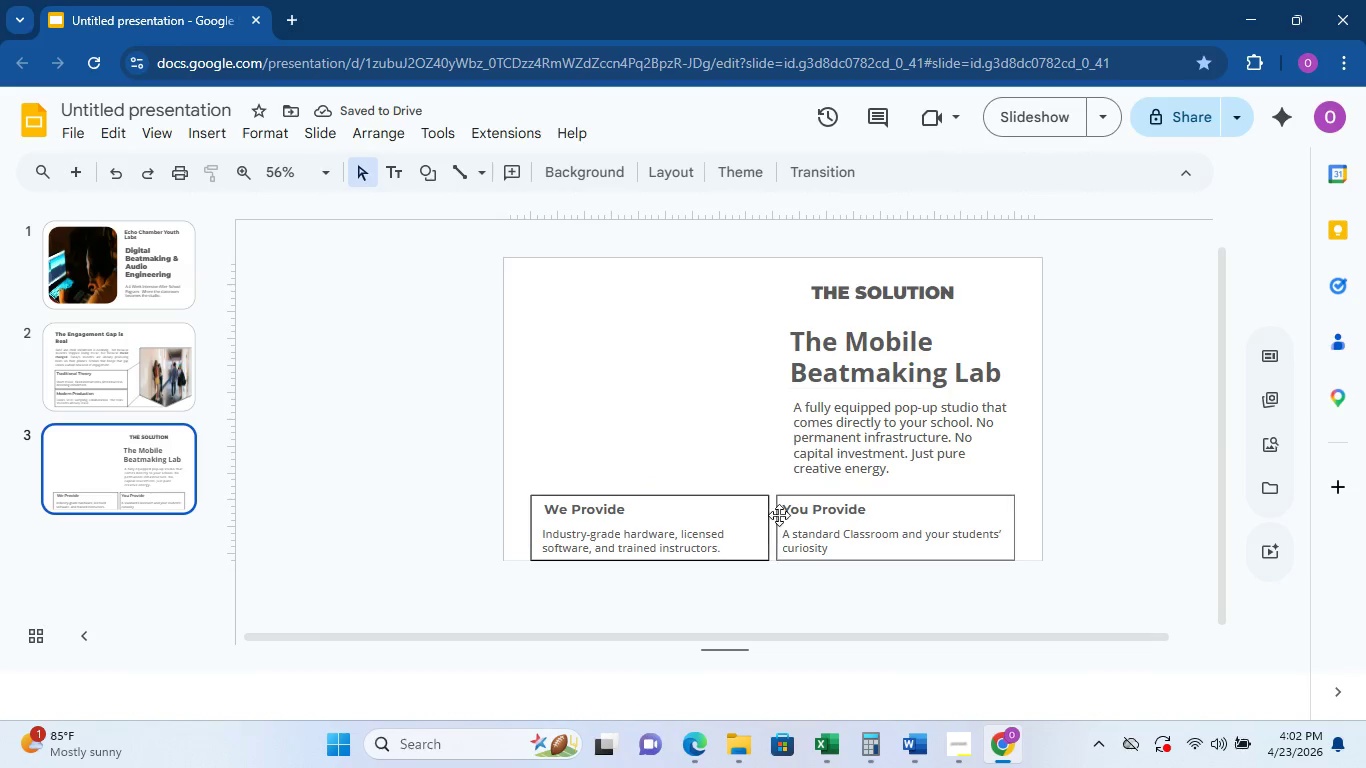 
left_click([785, 509])
 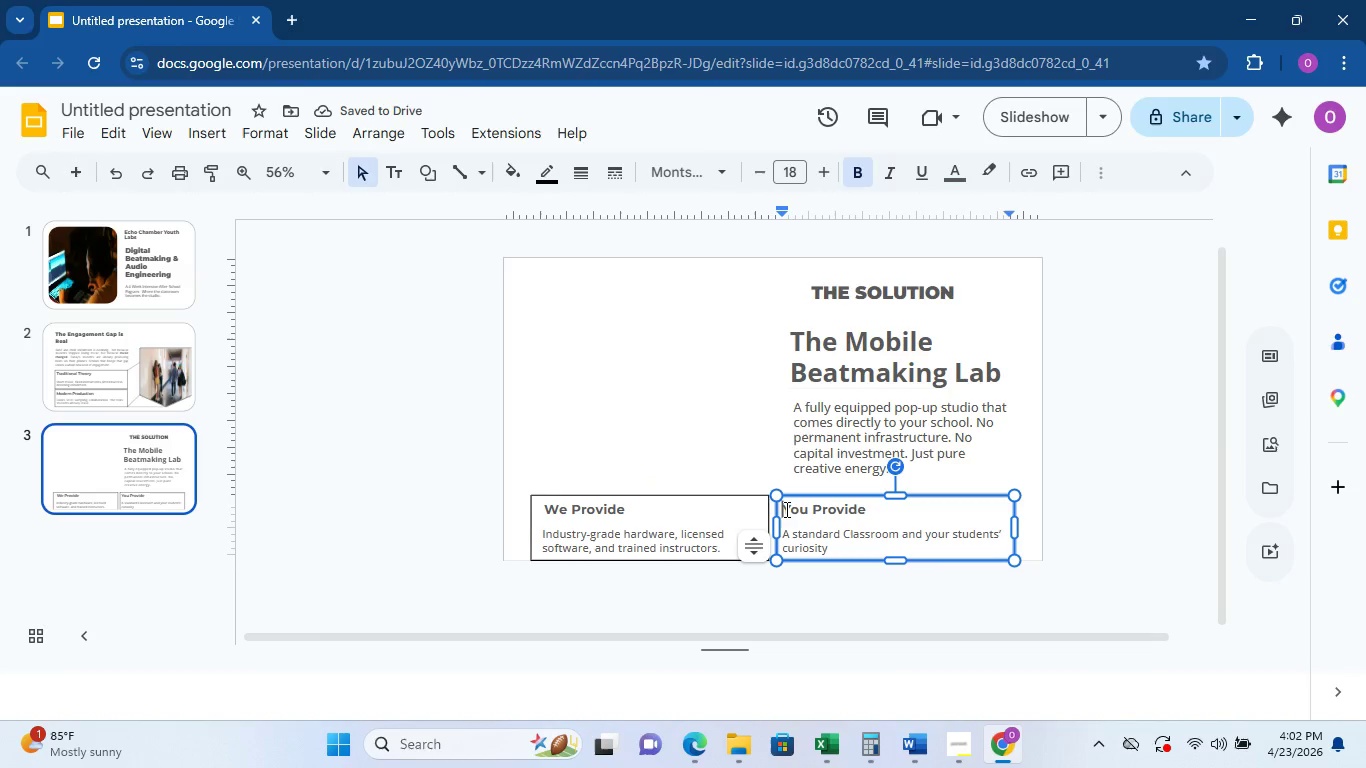 
key(Space)
 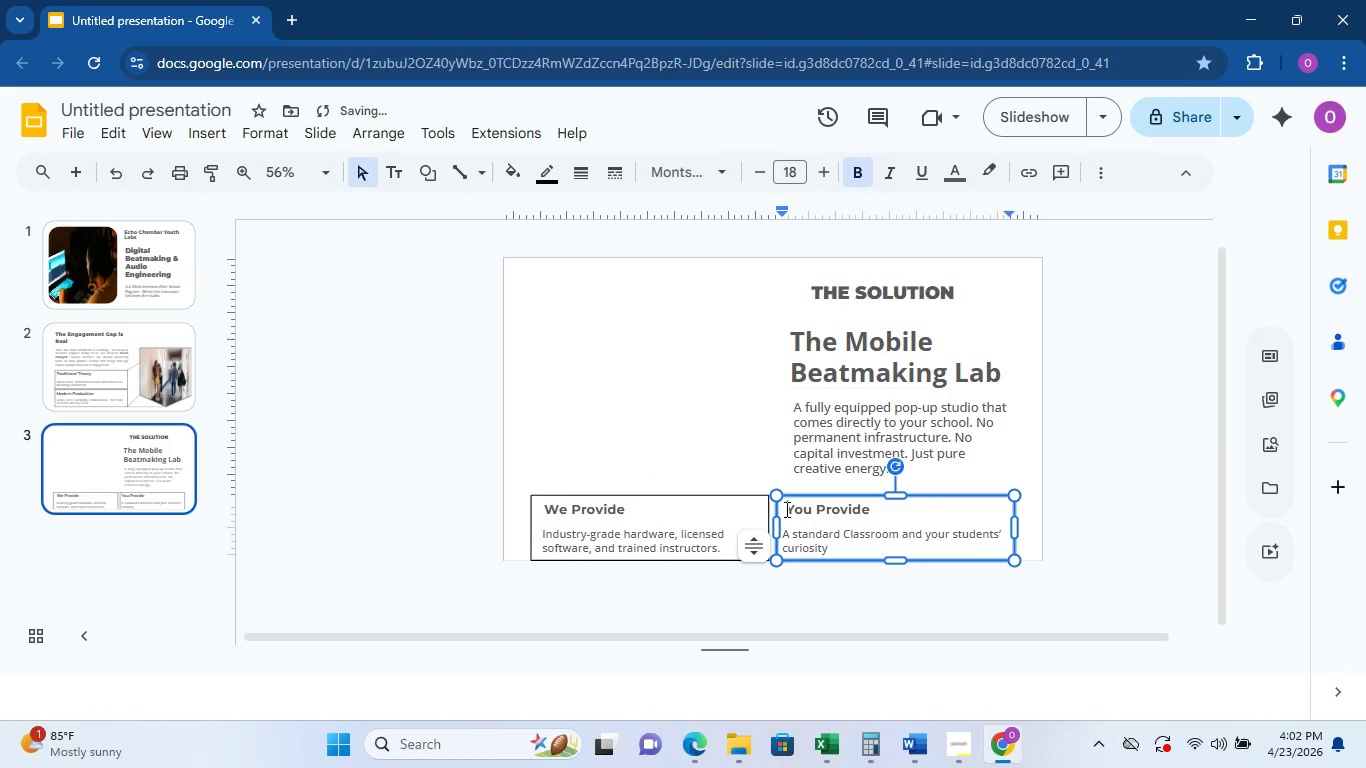 
key(Space)
 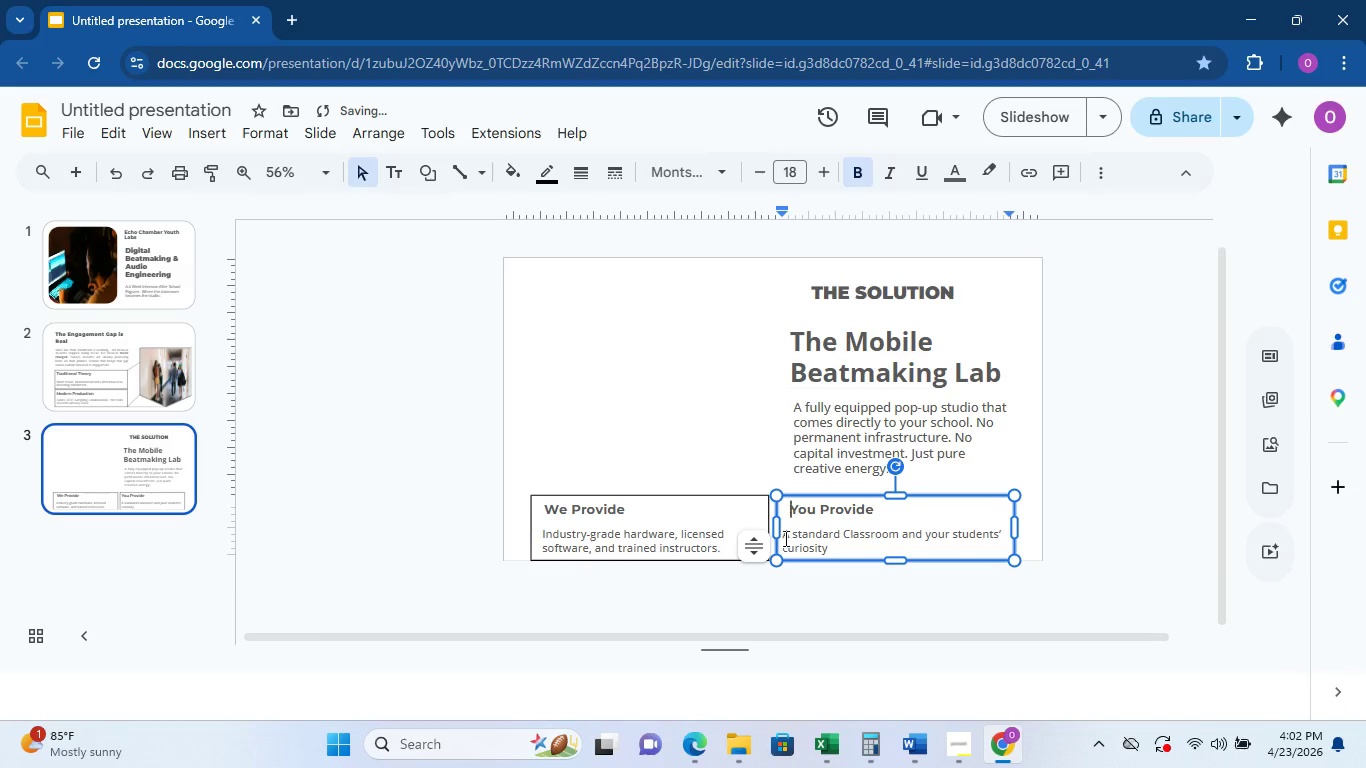 
left_click([787, 531])
 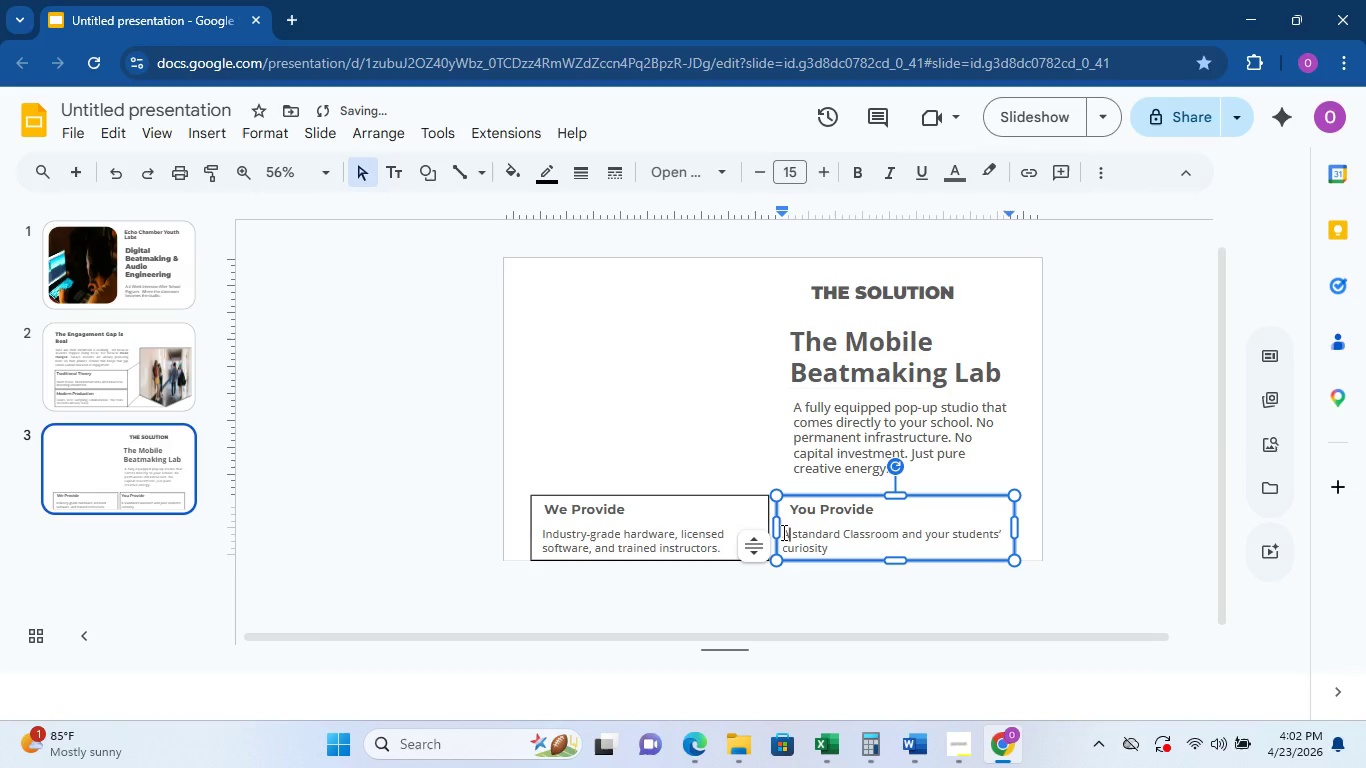 
left_click([782, 532])
 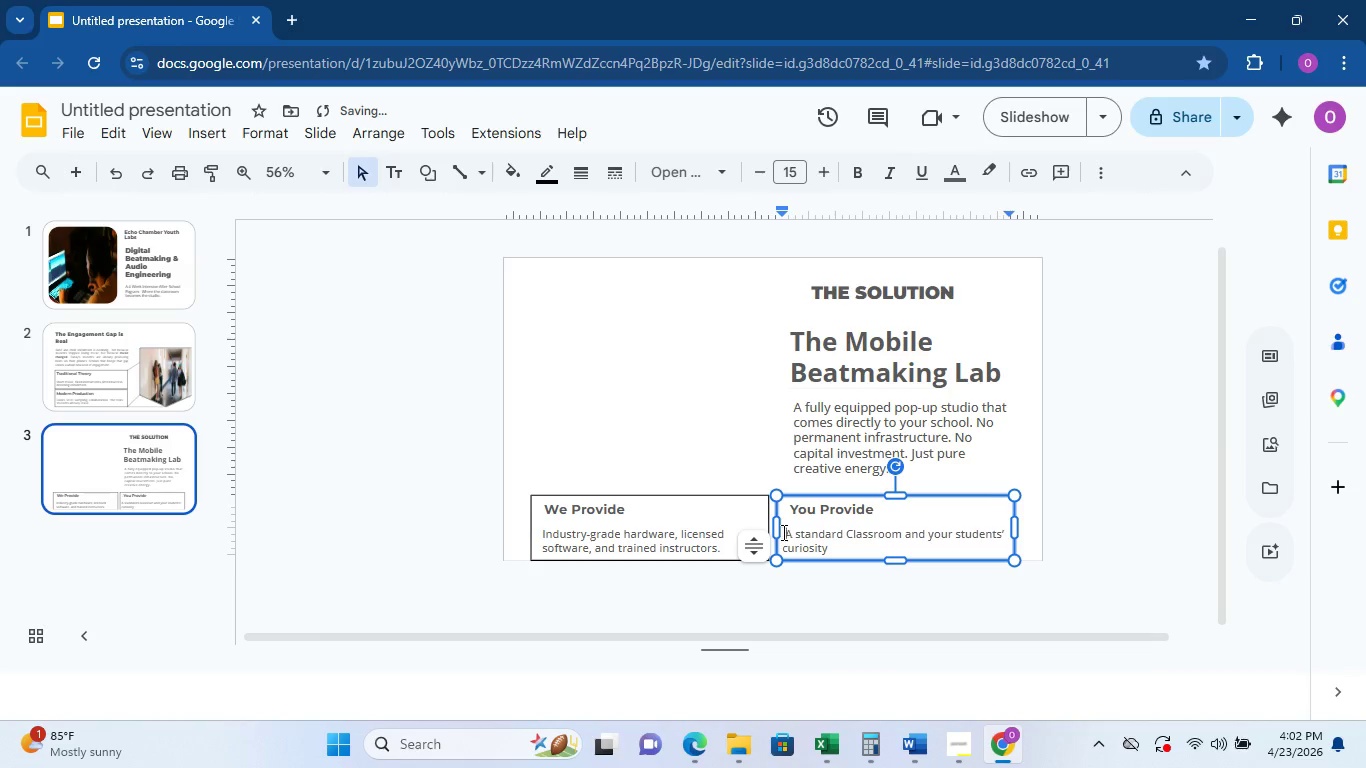 
key(Space)
 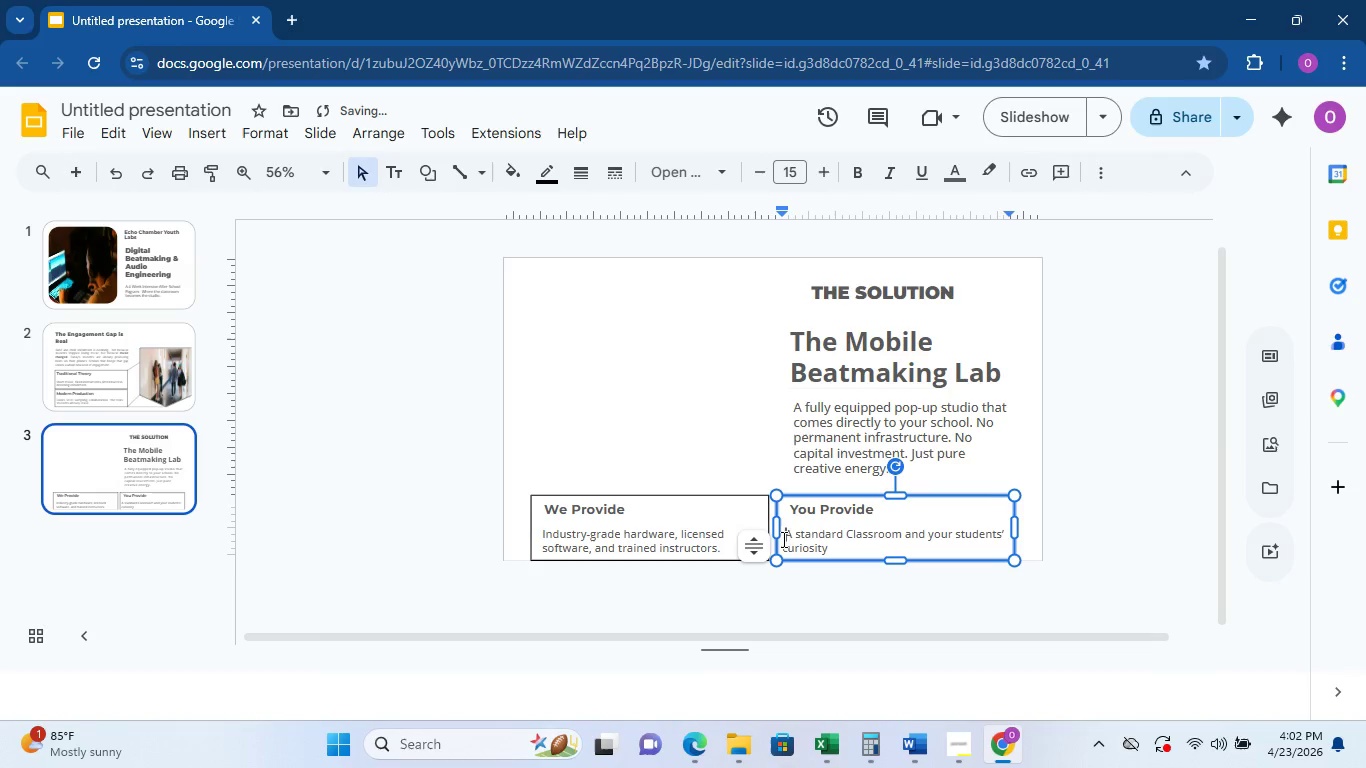 
key(Space)
 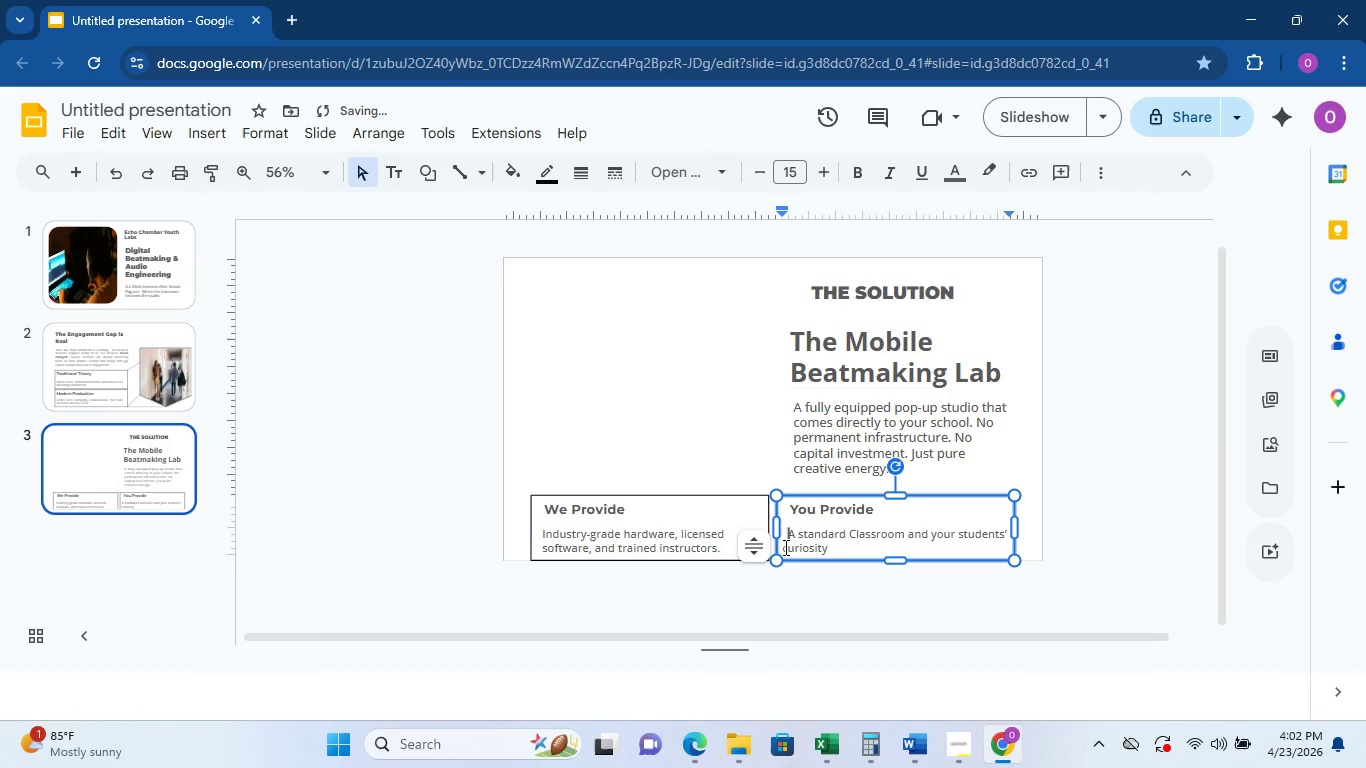 
left_click([784, 547])
 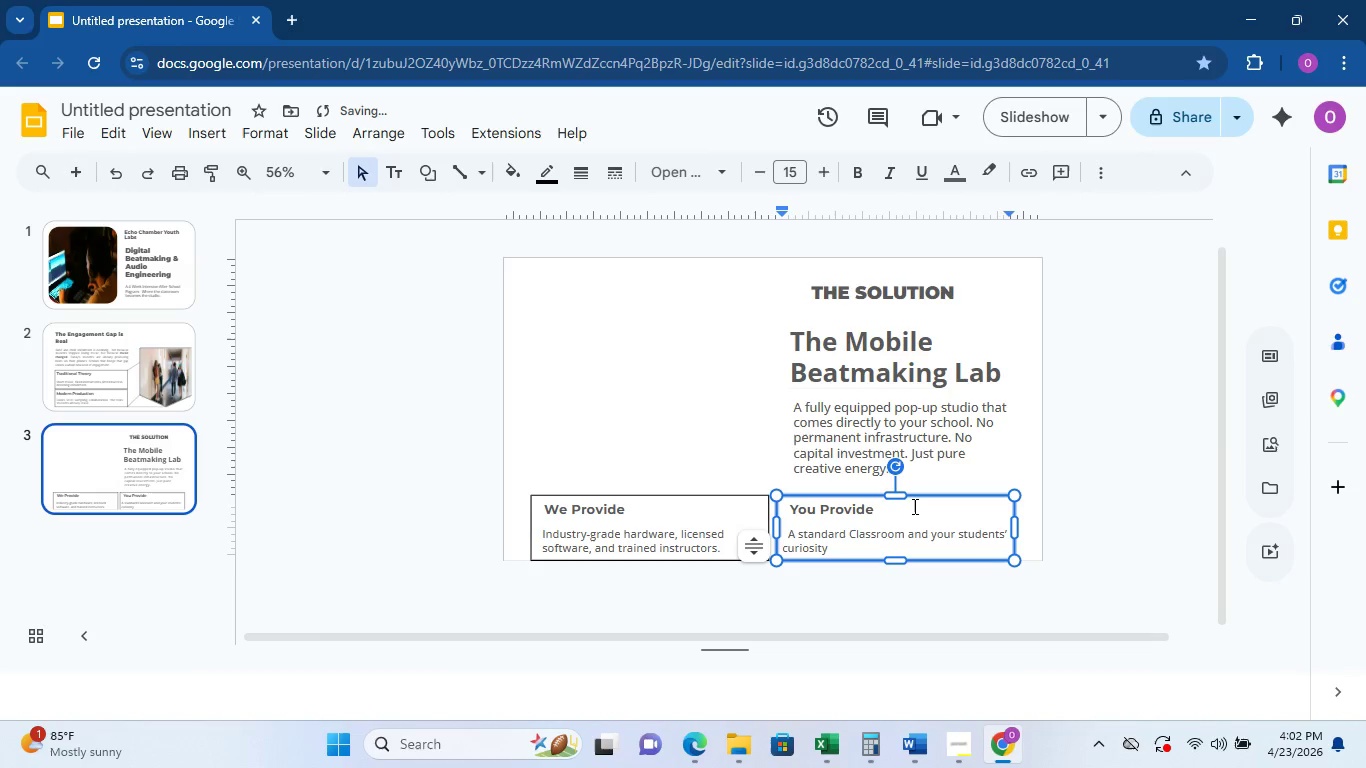 
key(ArrowLeft)
 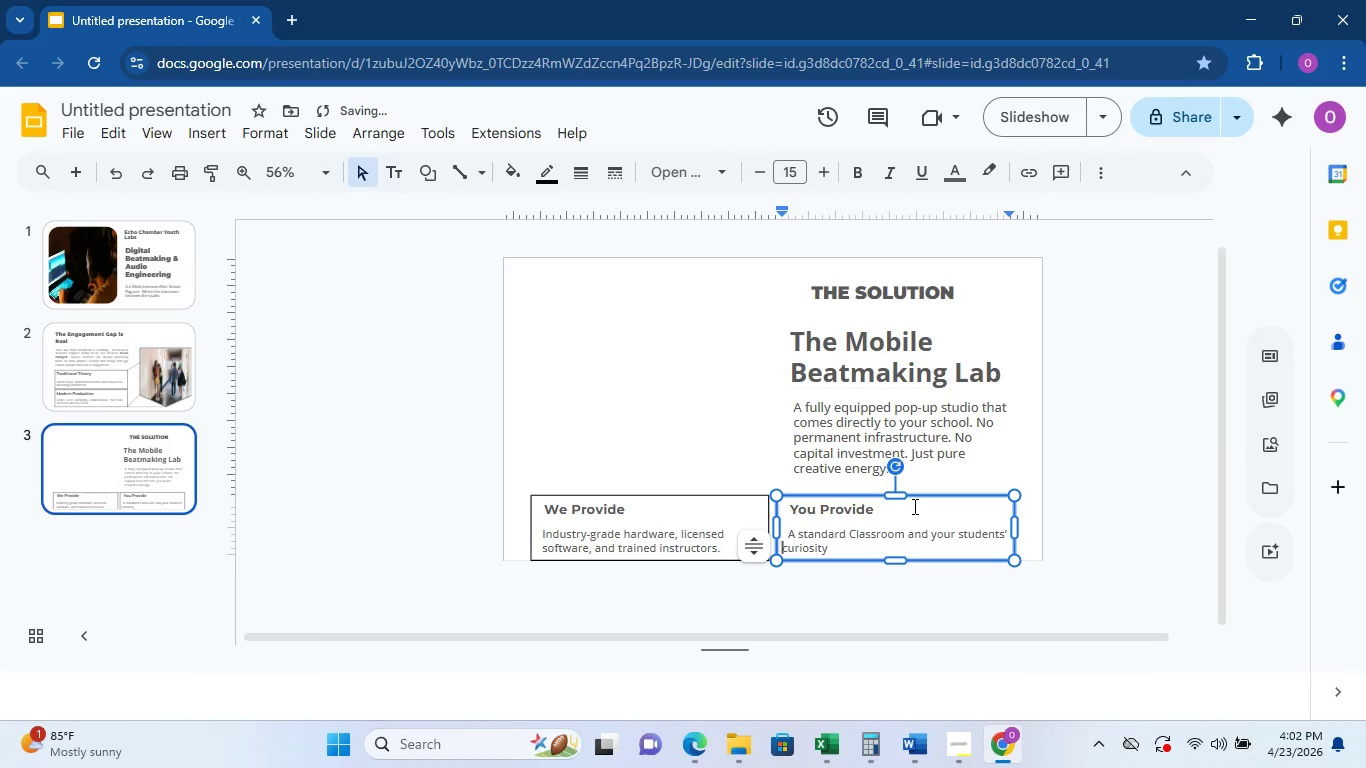 
key(Enter)
 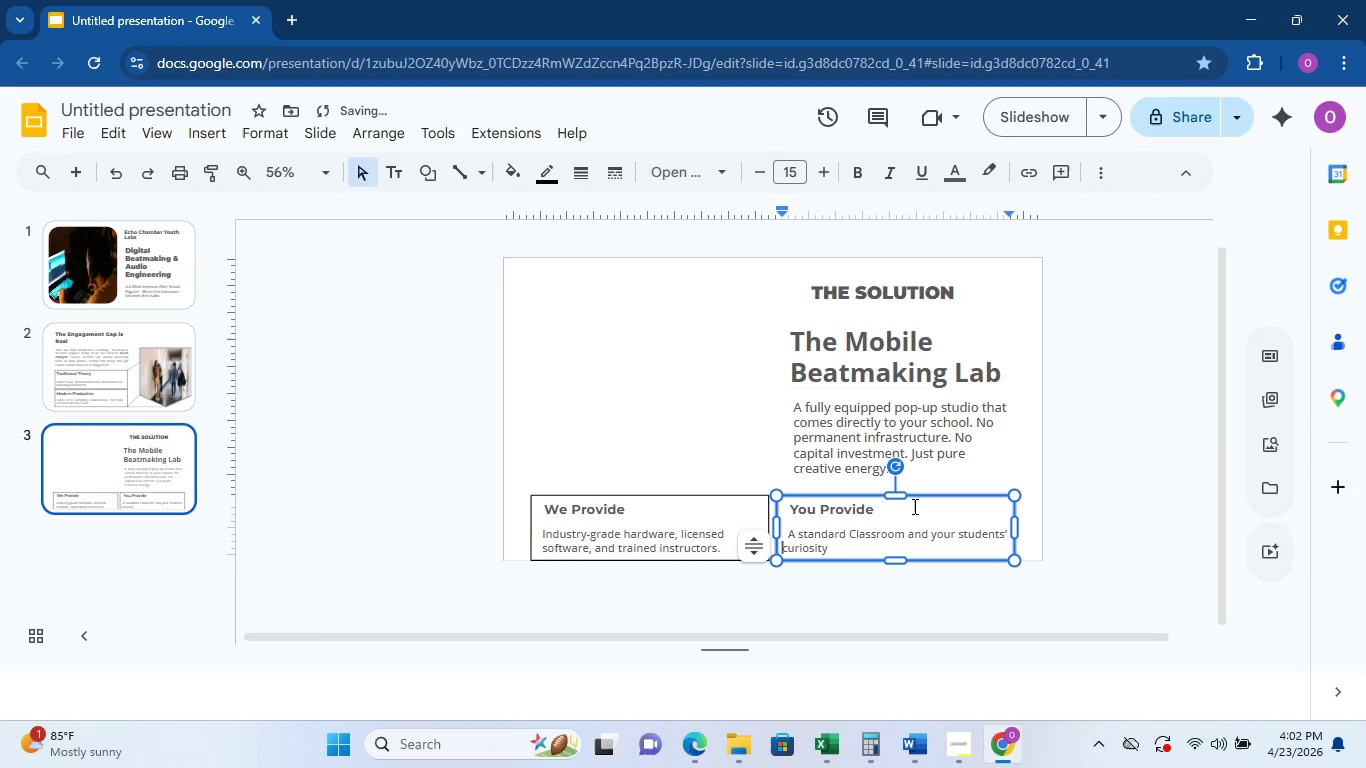 
key(Space)
 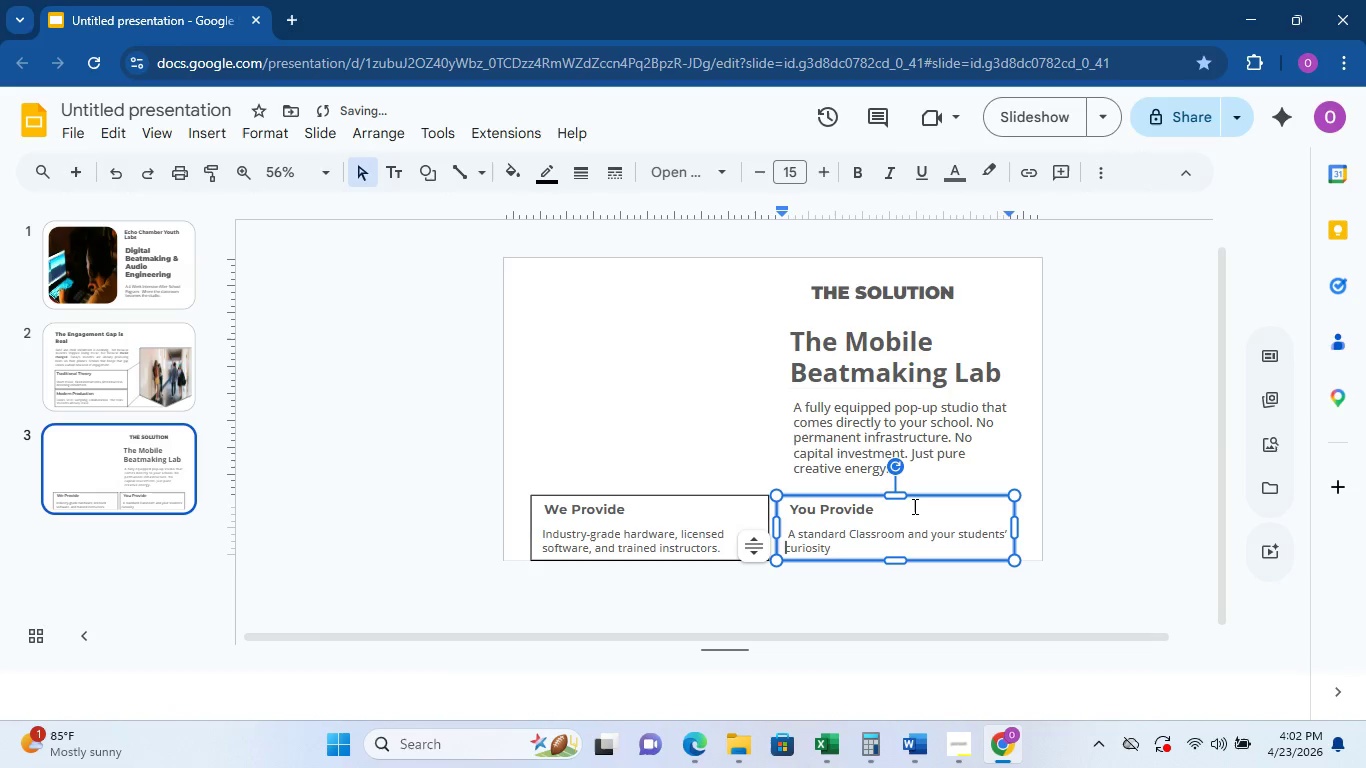 
key(Space)
 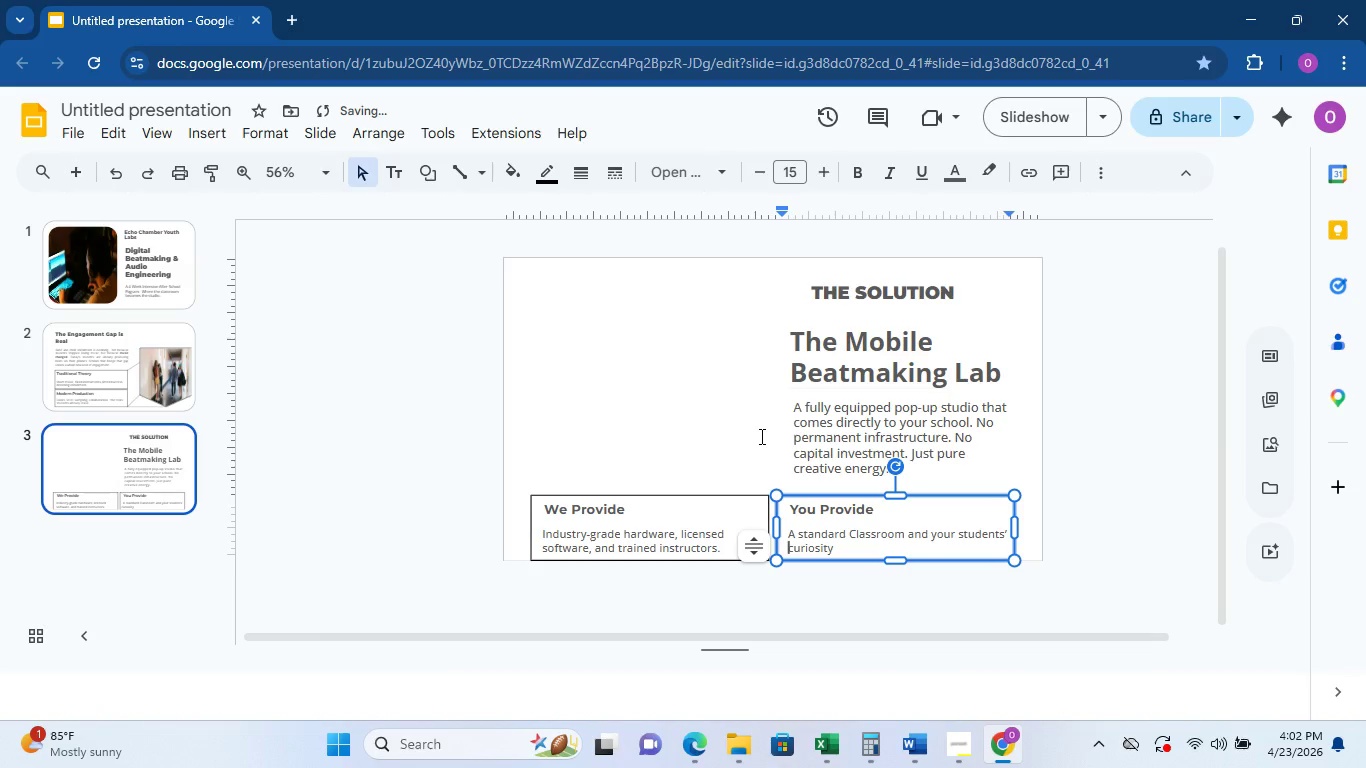 
left_click([714, 417])
 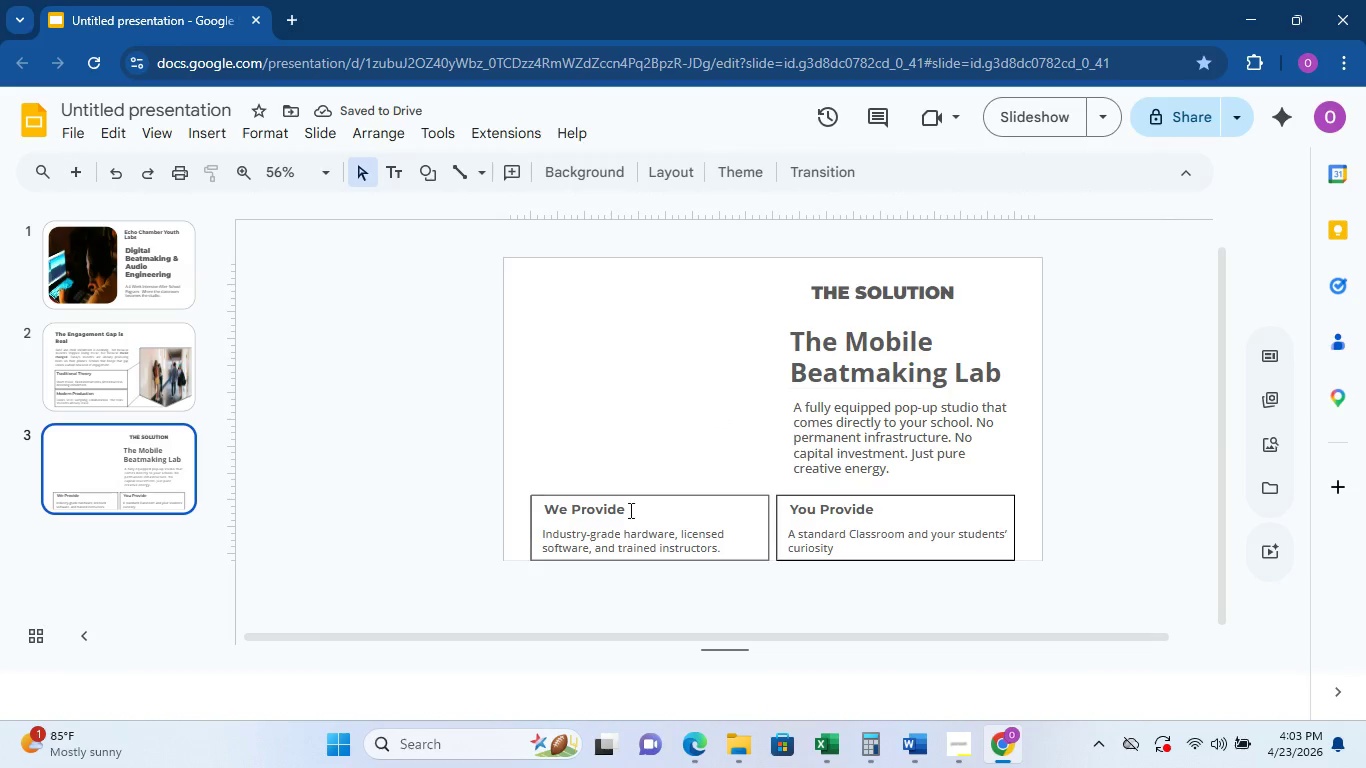 
left_click([549, 507])
 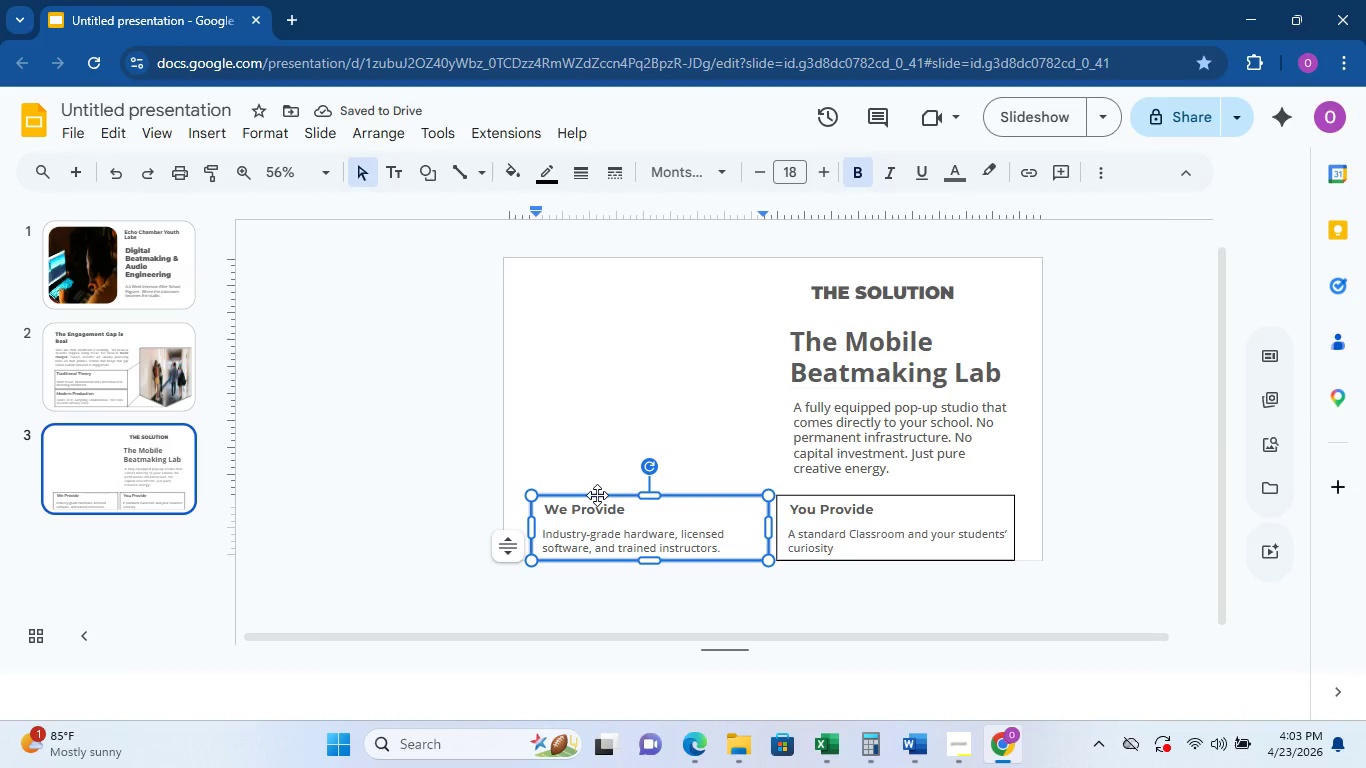 
key(Space)
 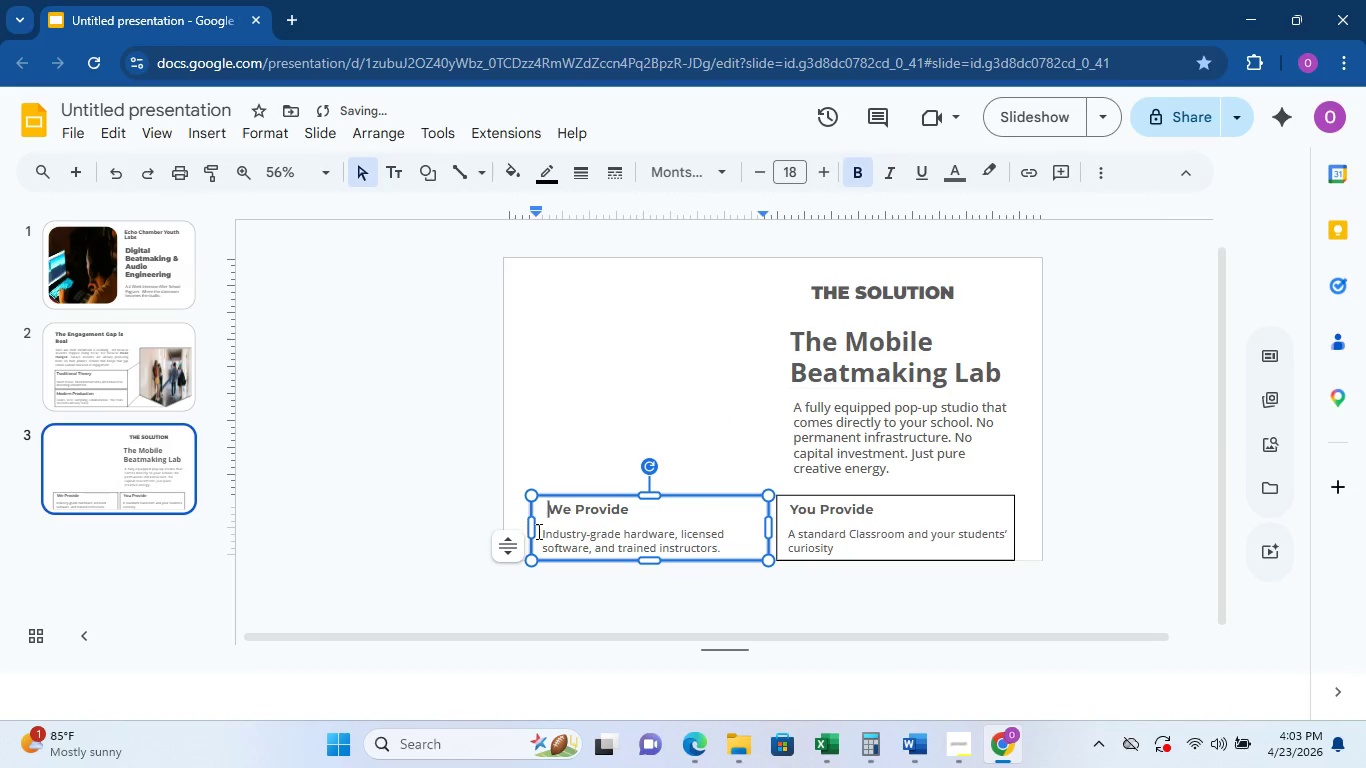 
left_click([541, 535])
 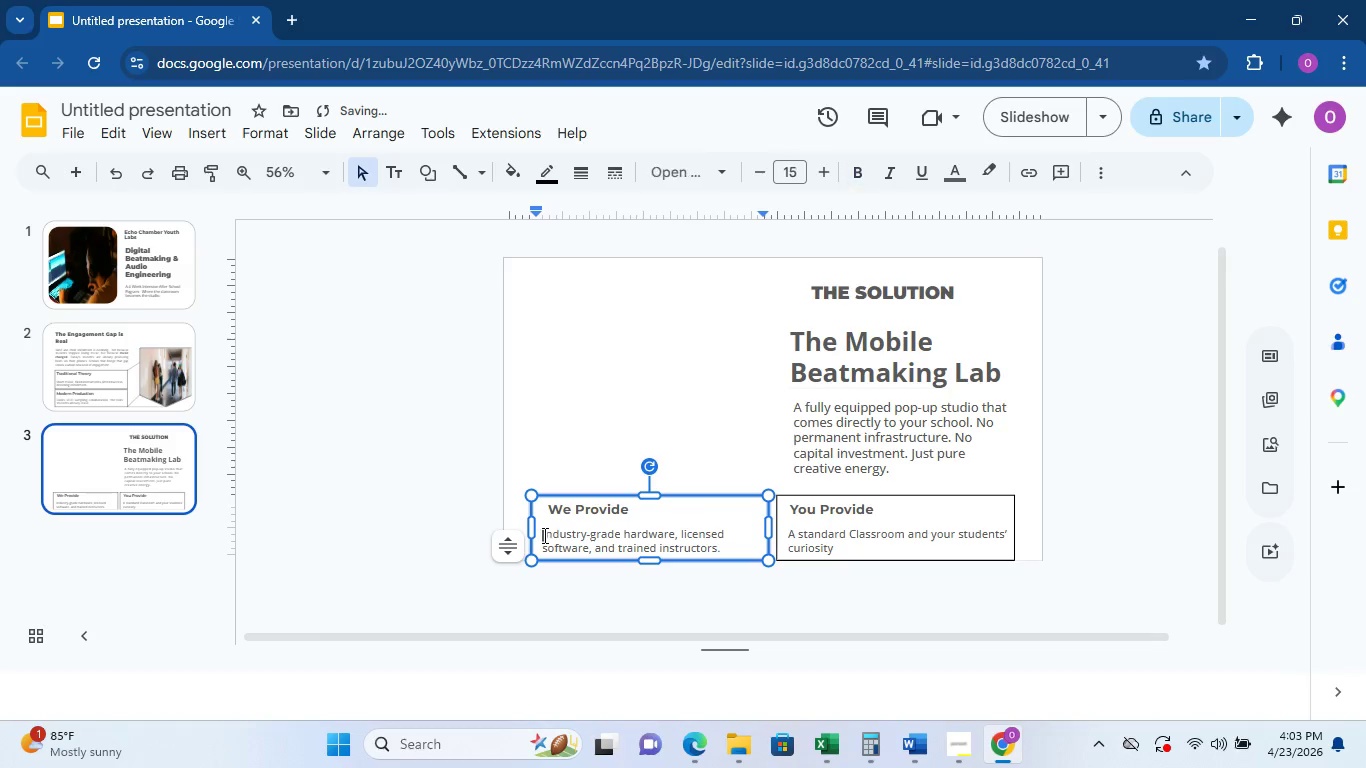 
key(Space)
 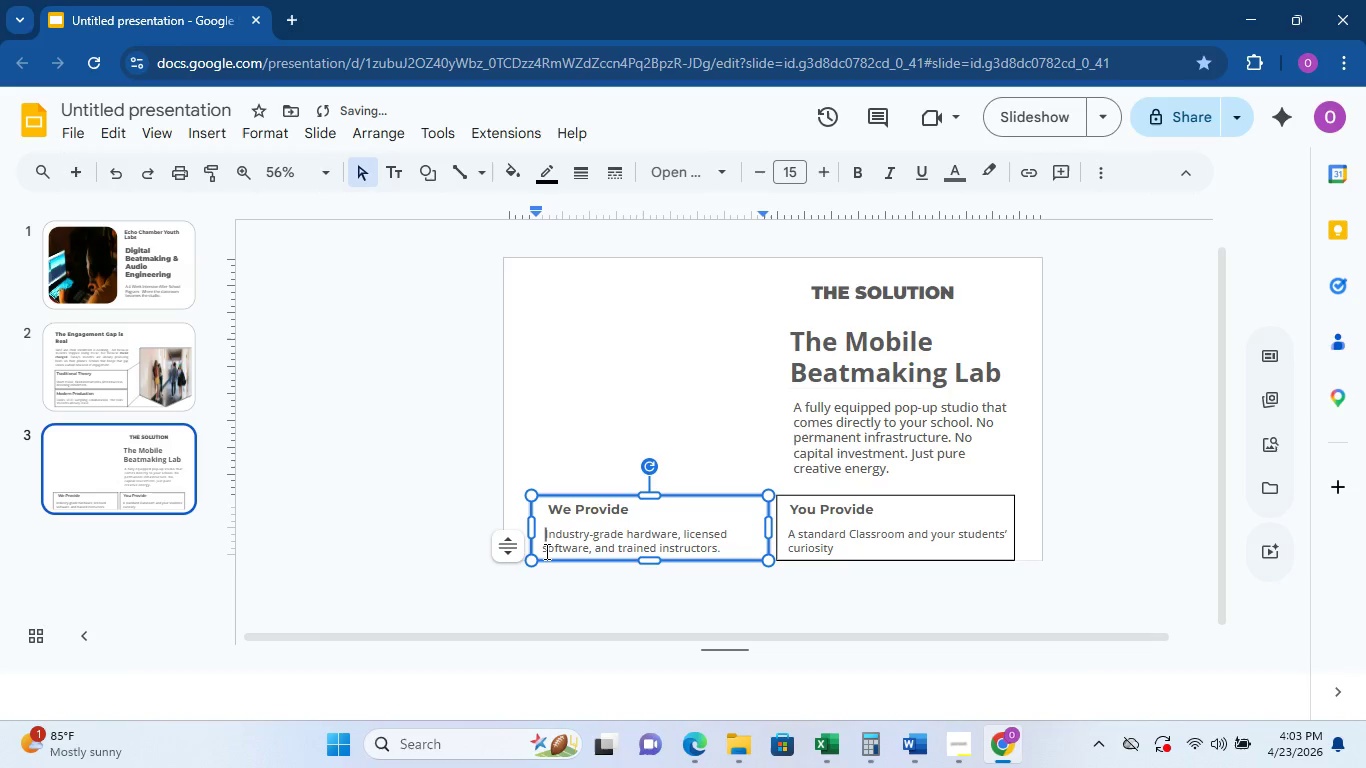 
left_click([543, 551])
 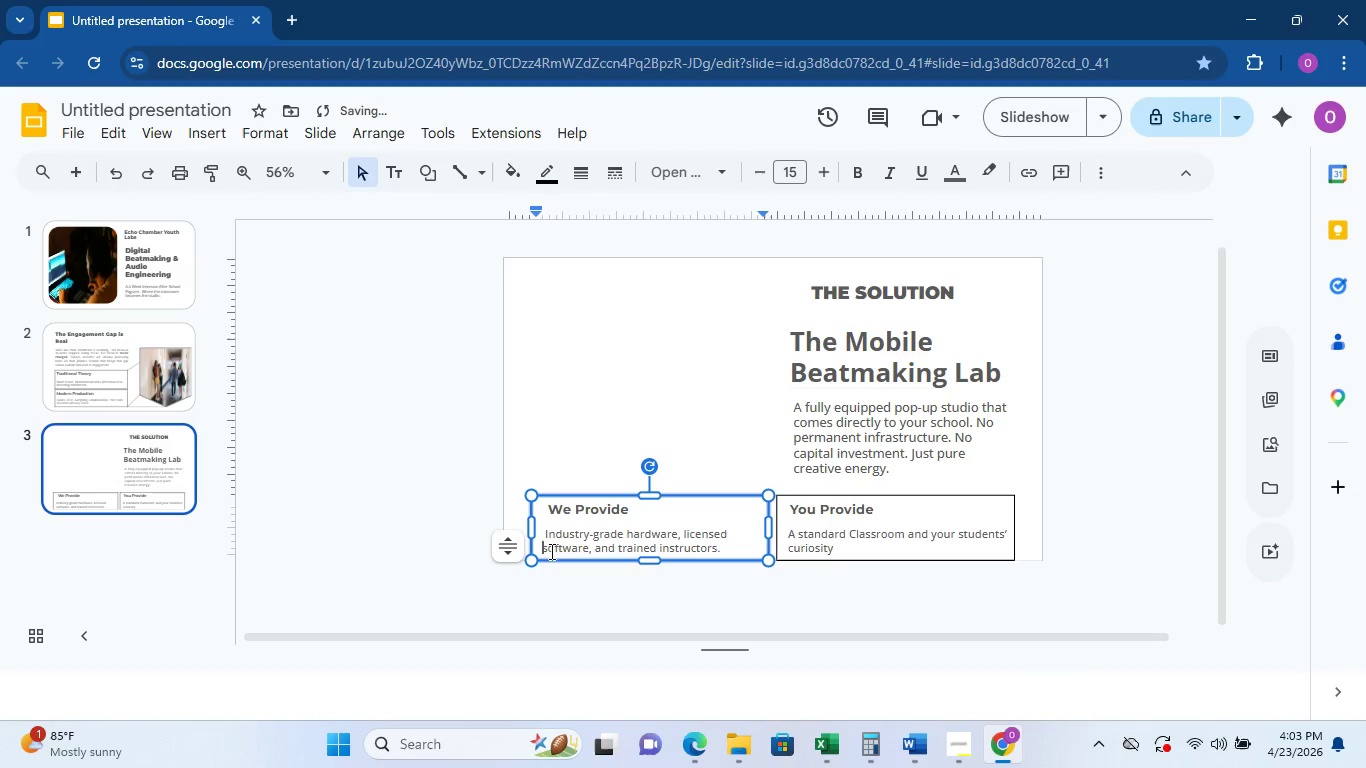 
key(Space)
 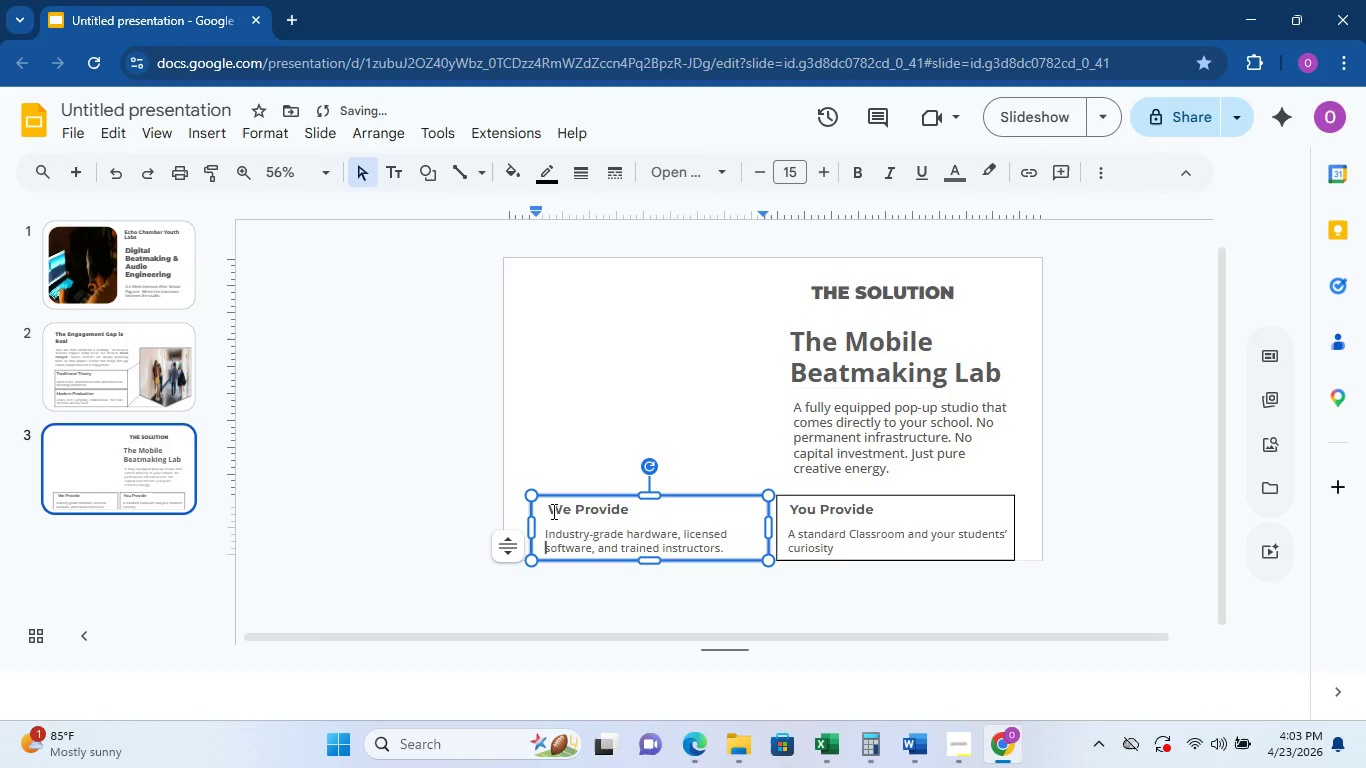 
left_click([551, 509])
 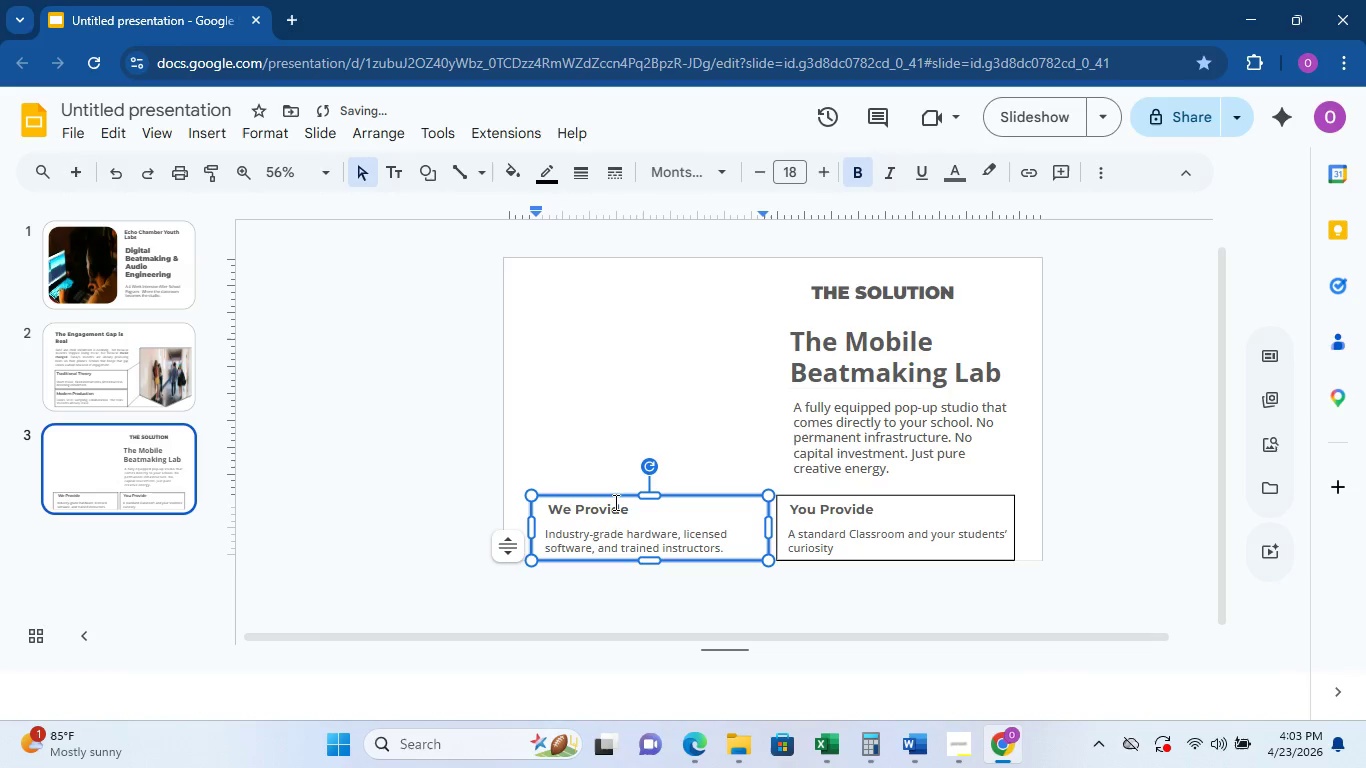 
key(Backspace)
 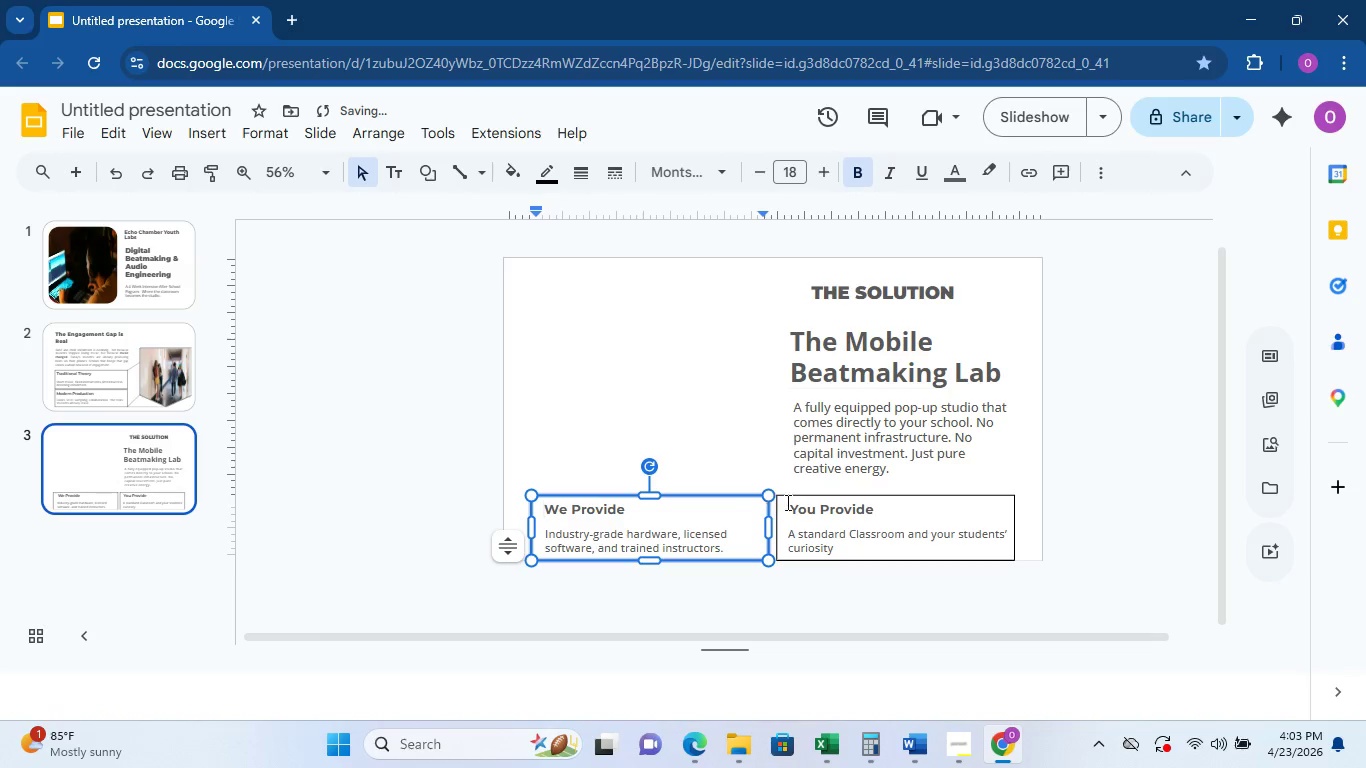 
left_click([787, 504])
 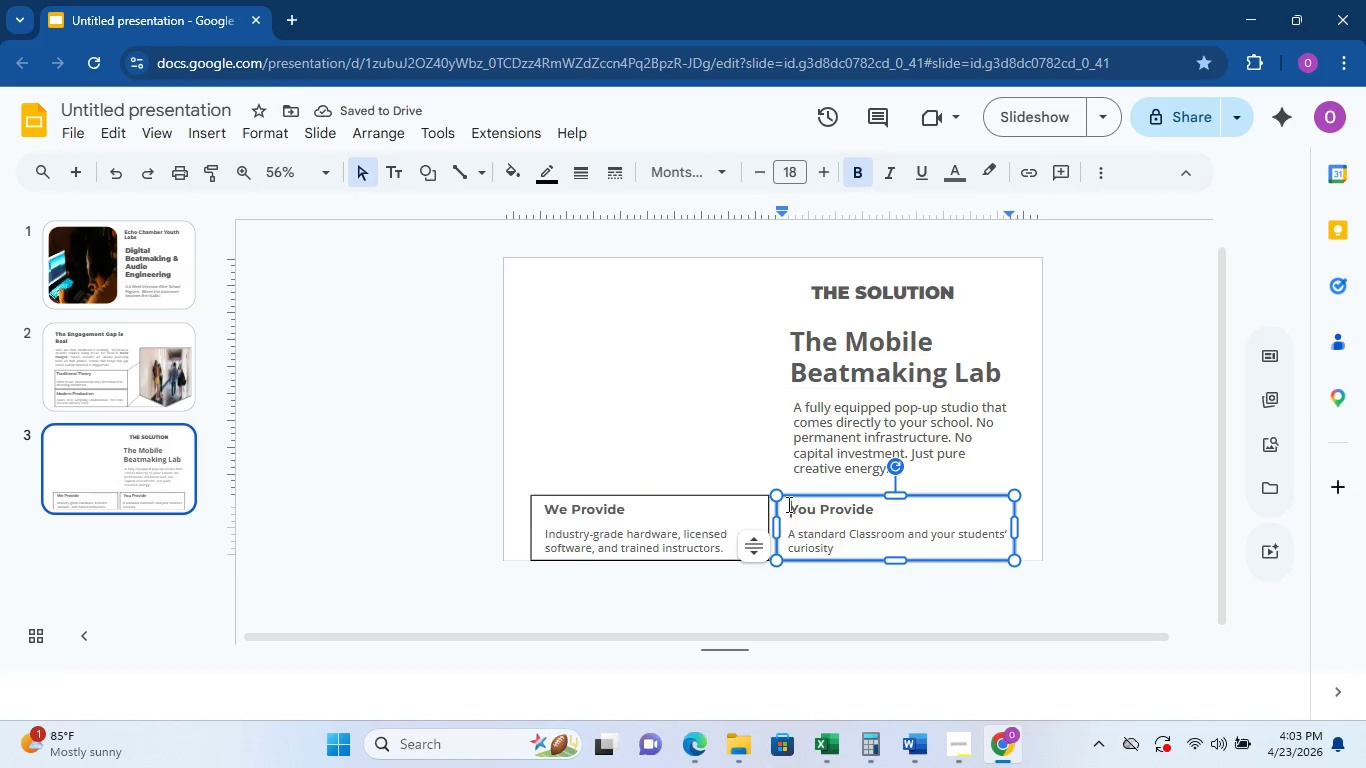 
key(Space)
 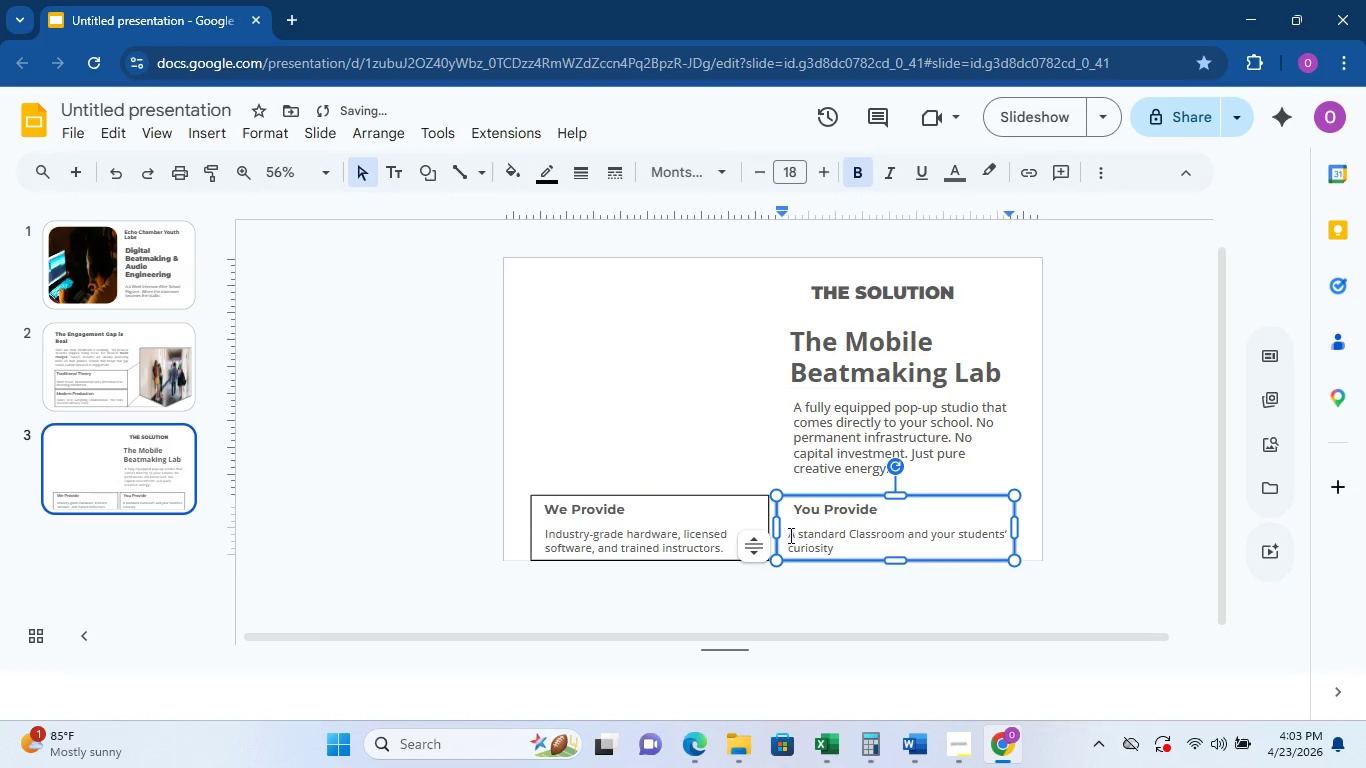 
left_click([790, 534])
 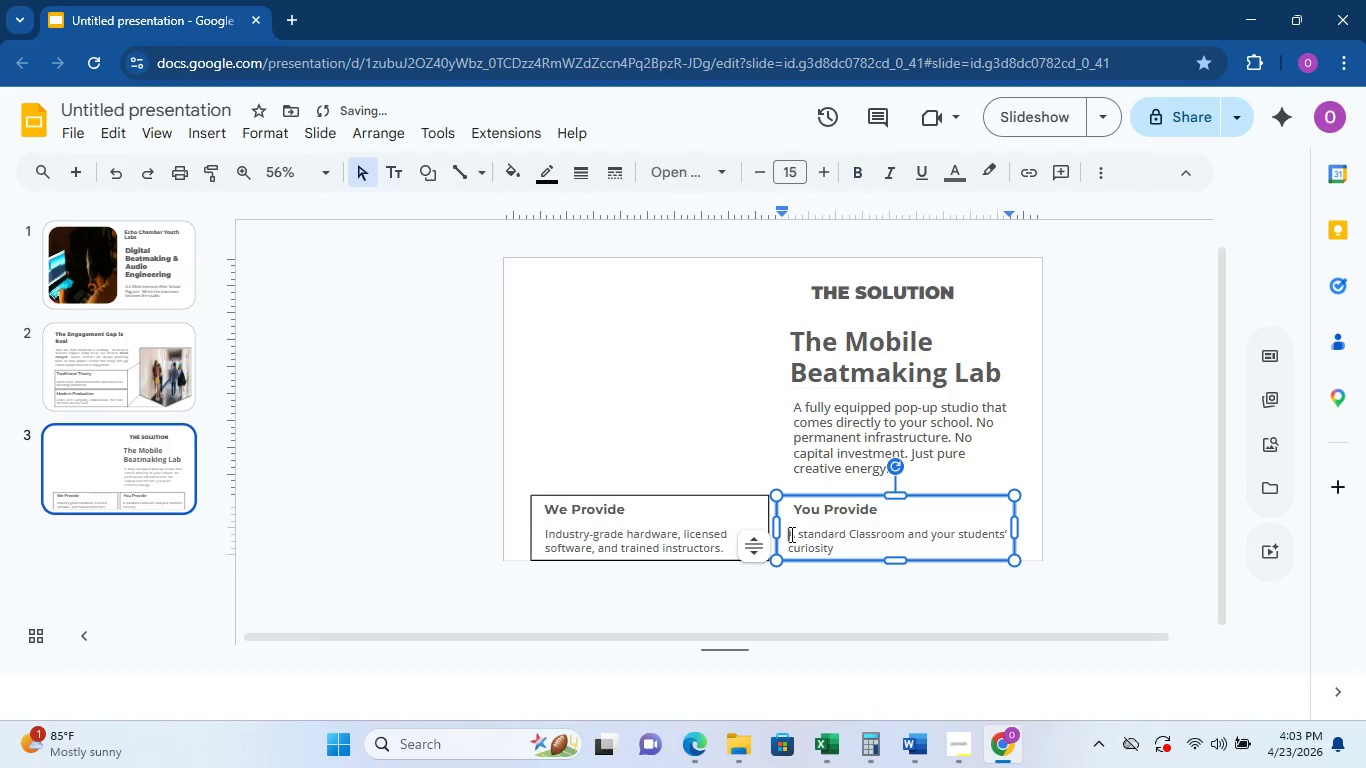 
key(Space)
 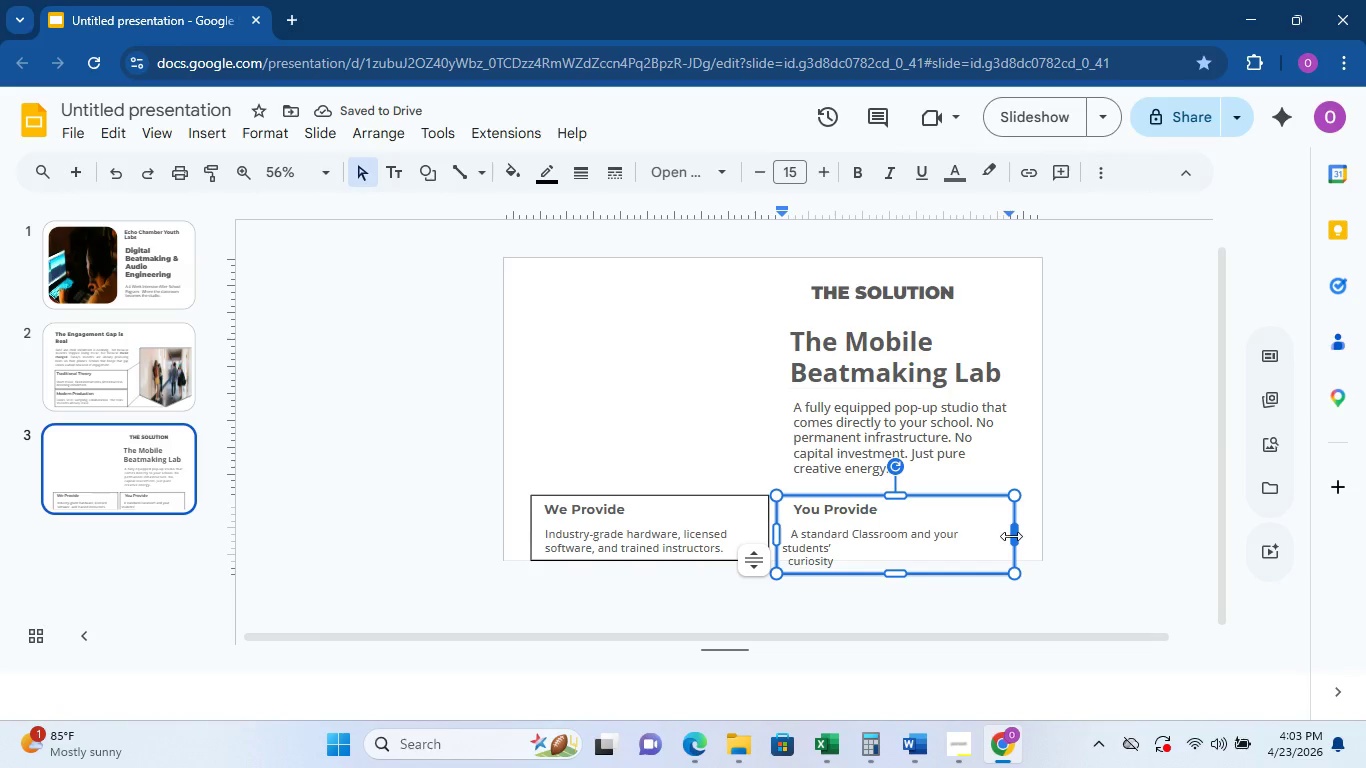 
left_click_drag(start_coordinate=[1015, 535], to_coordinate=[1021, 535])
 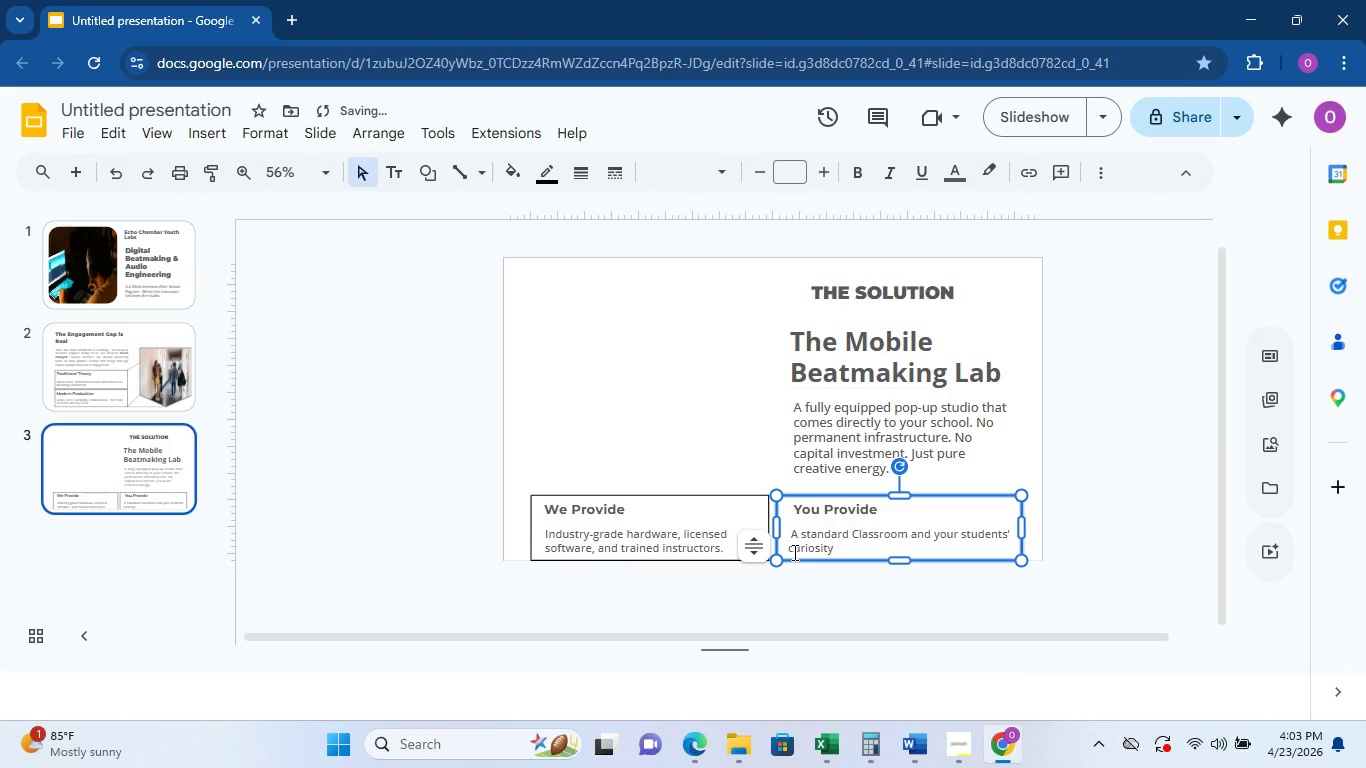 
left_click([789, 552])
 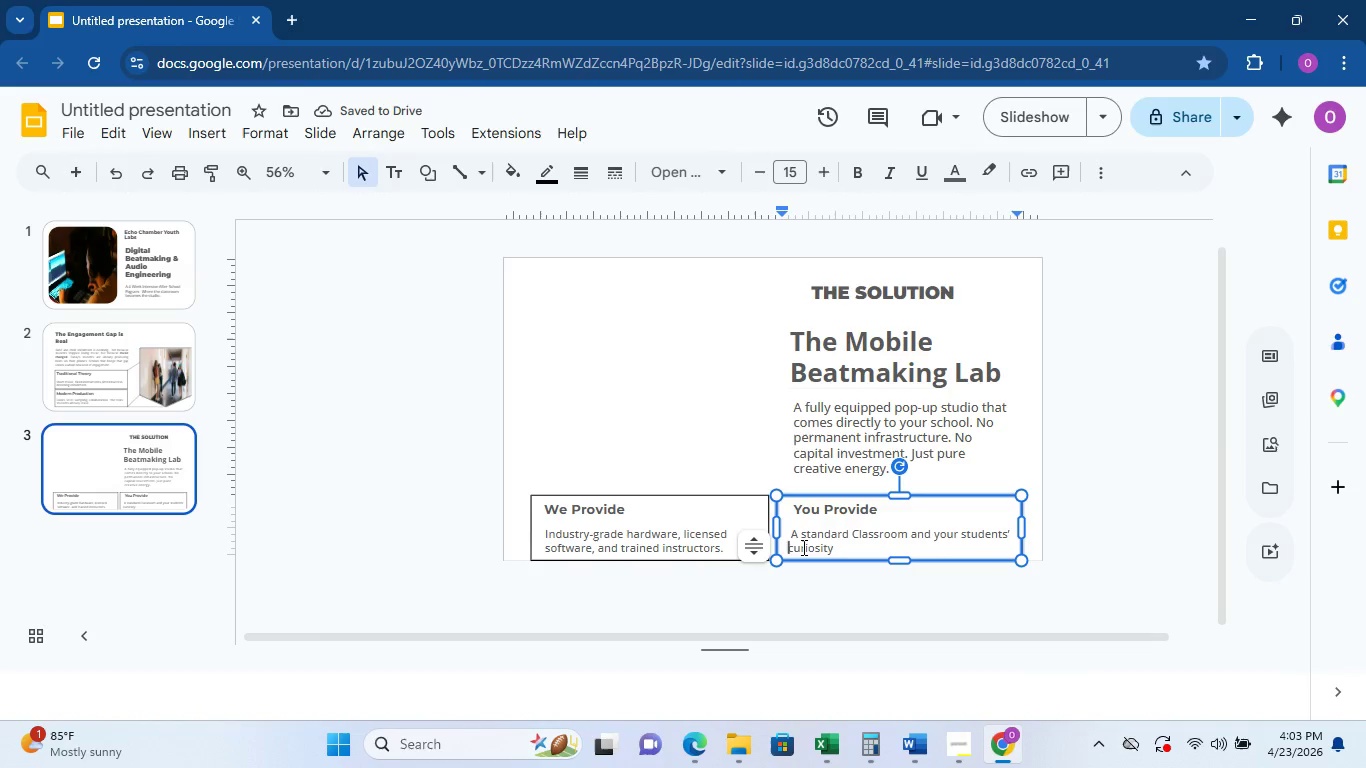 
key(Space)
 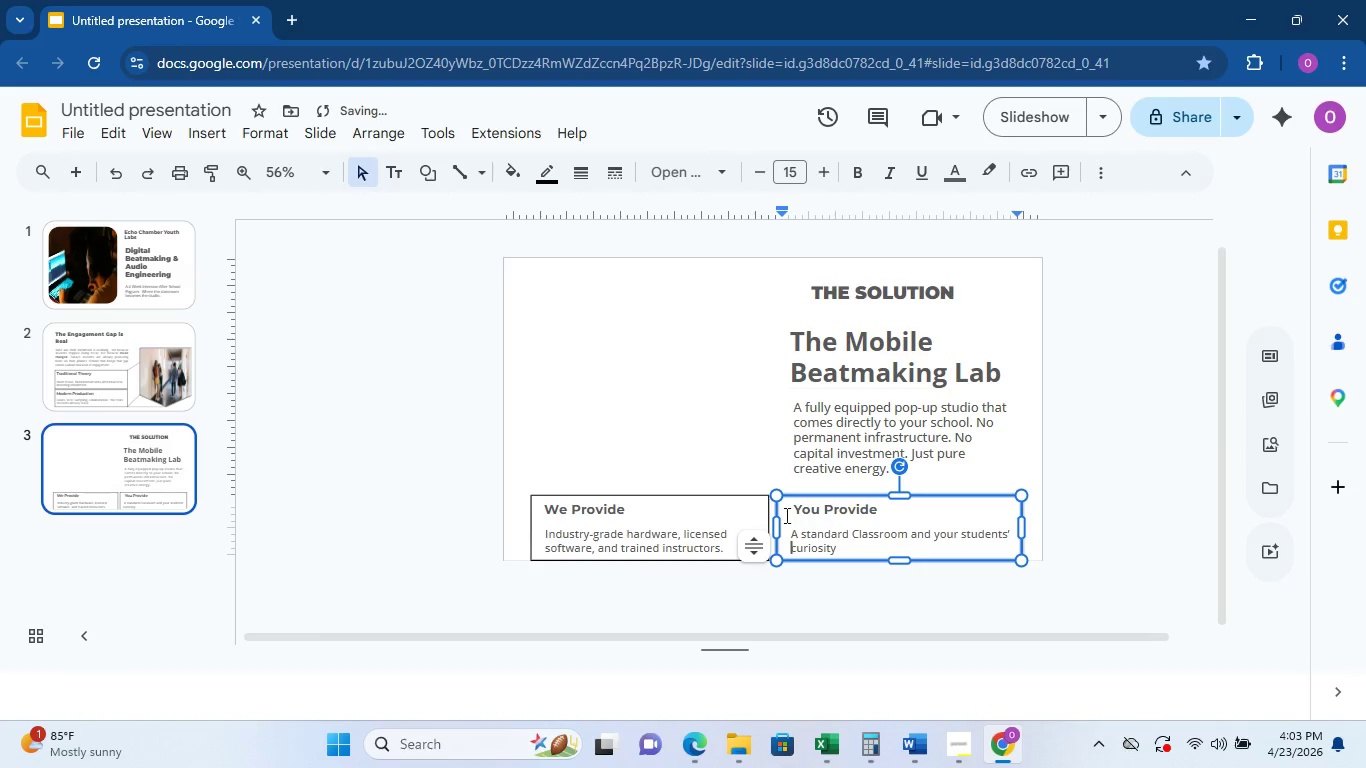 
left_click([795, 509])
 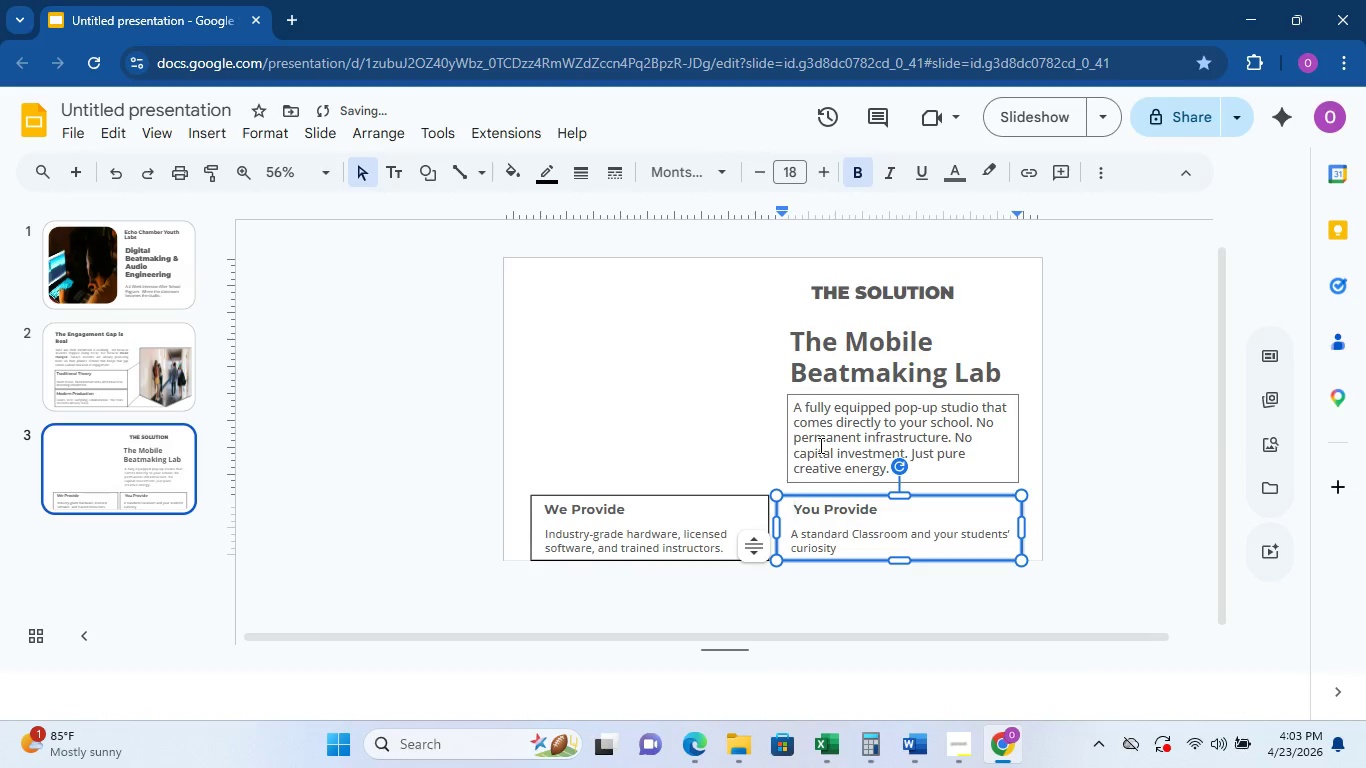 
key(Backspace)
 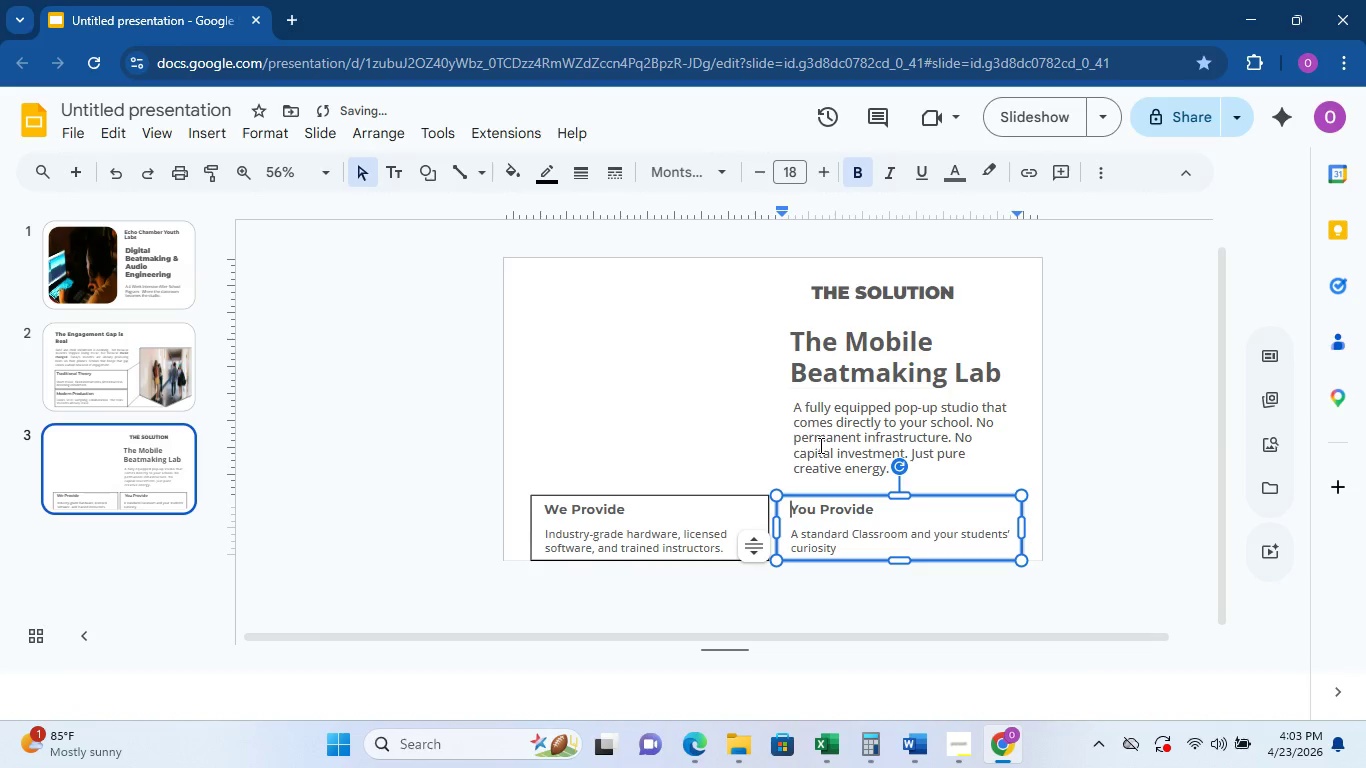 
left_click([534, 358])
 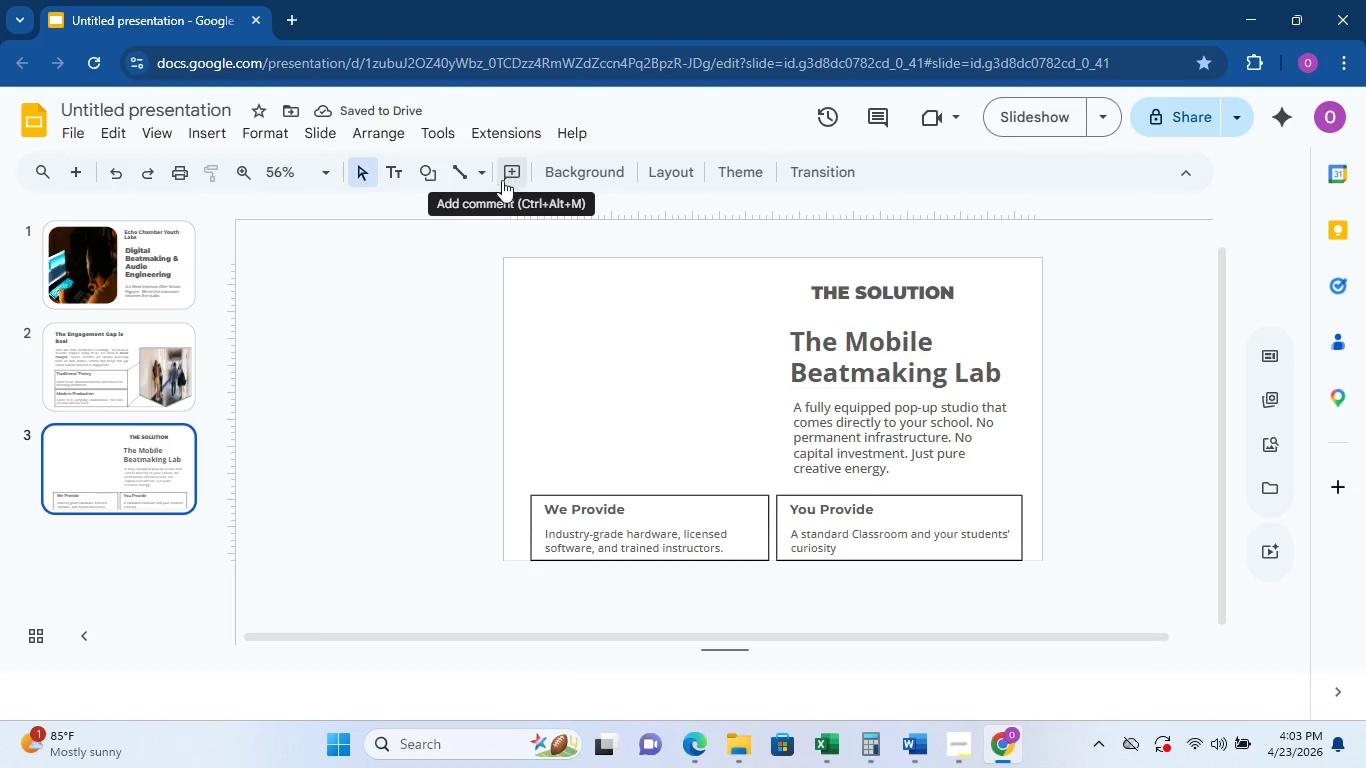 
left_click([442, 183])
 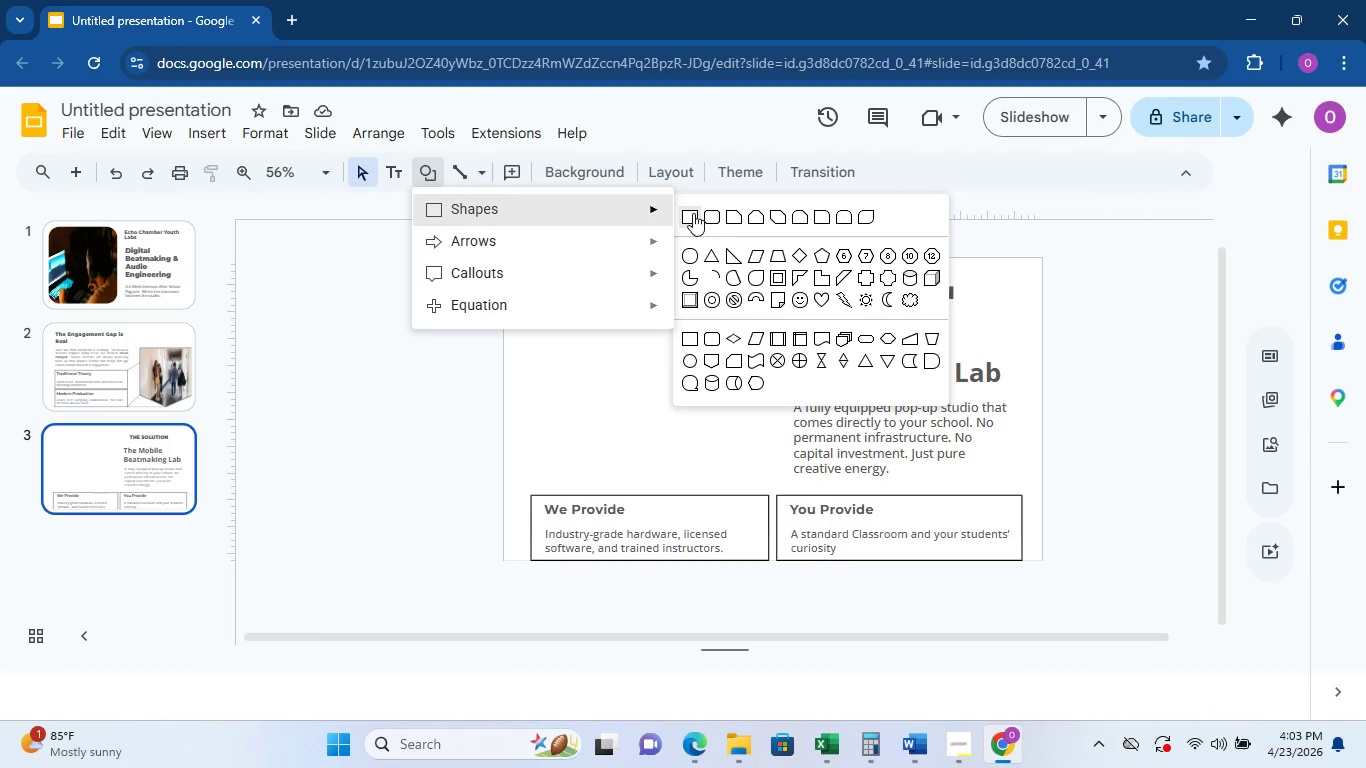 
left_click([692, 213])
 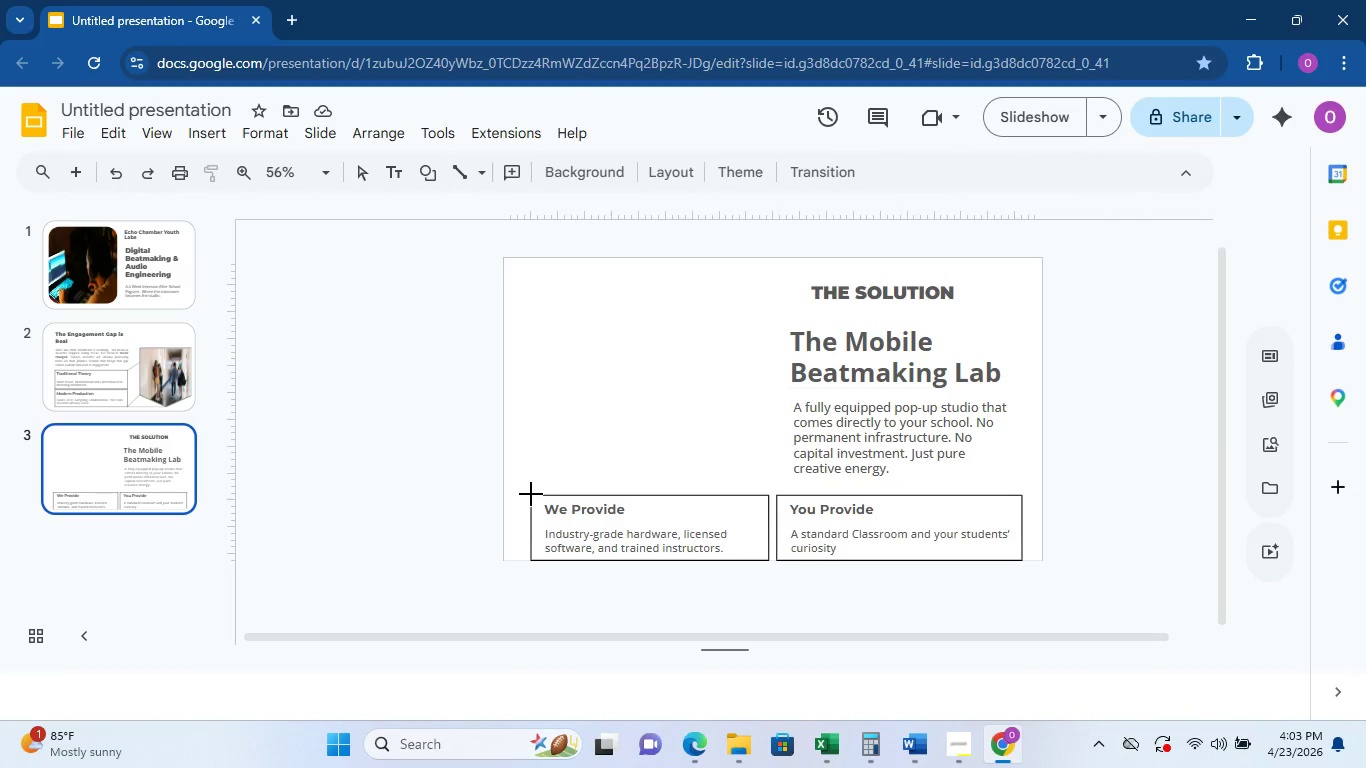 
left_click_drag(start_coordinate=[531, 494], to_coordinate=[531, 558])
 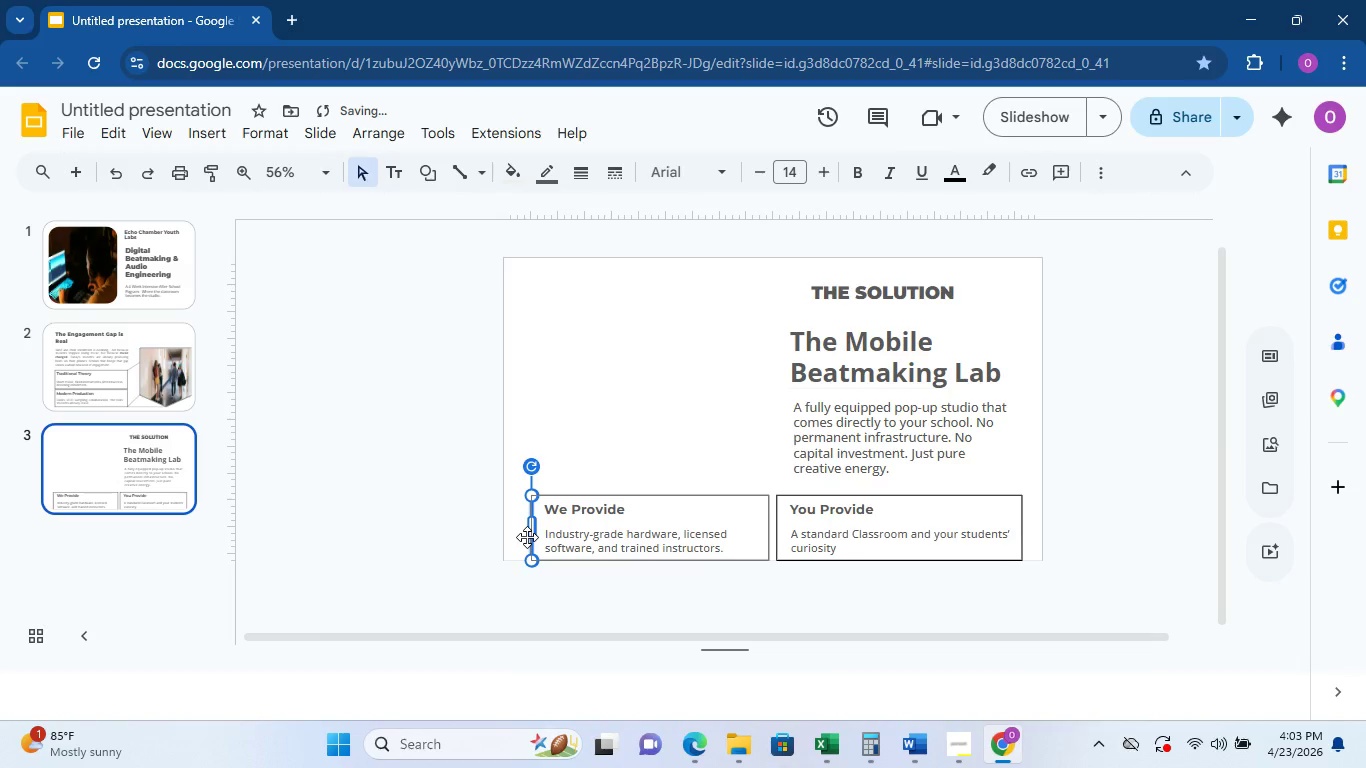 
left_click_drag(start_coordinate=[530, 529], to_coordinate=[540, 525])
 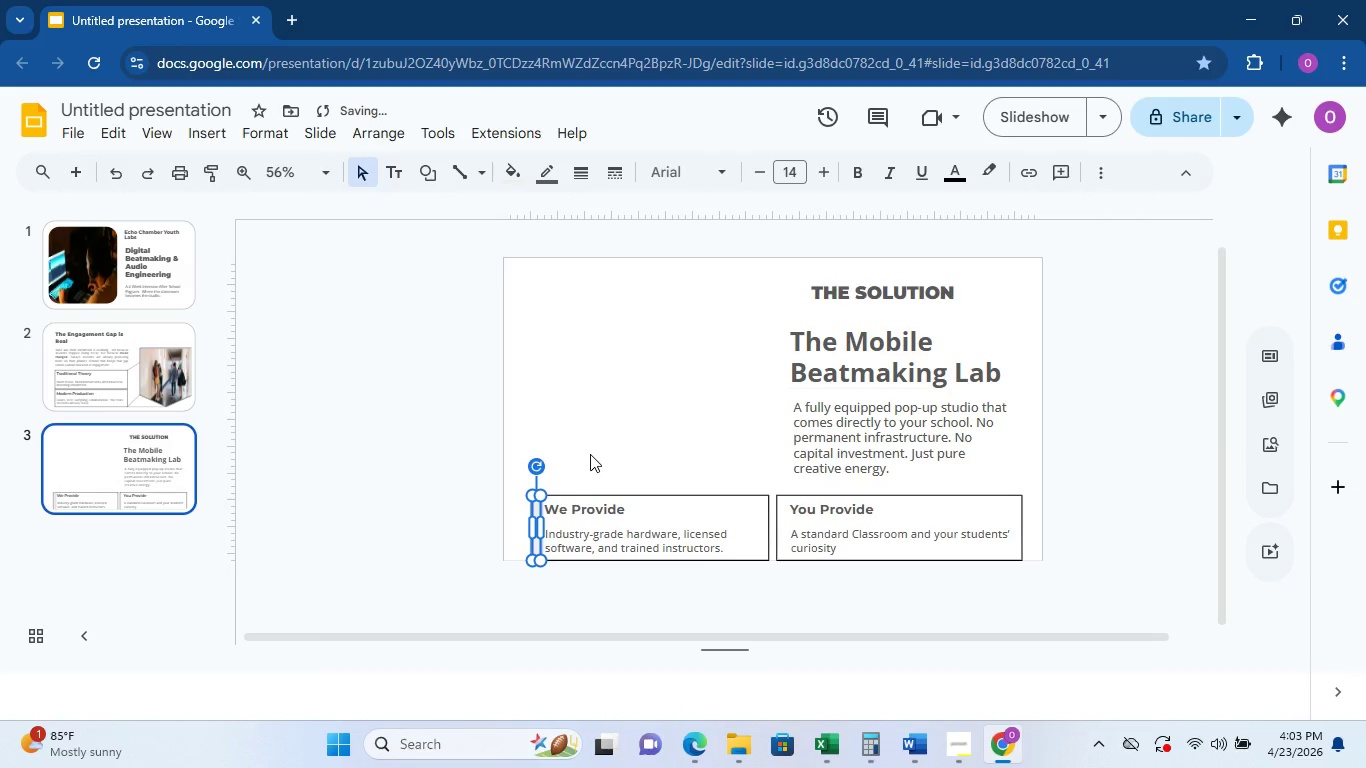 
left_click([590, 454])
 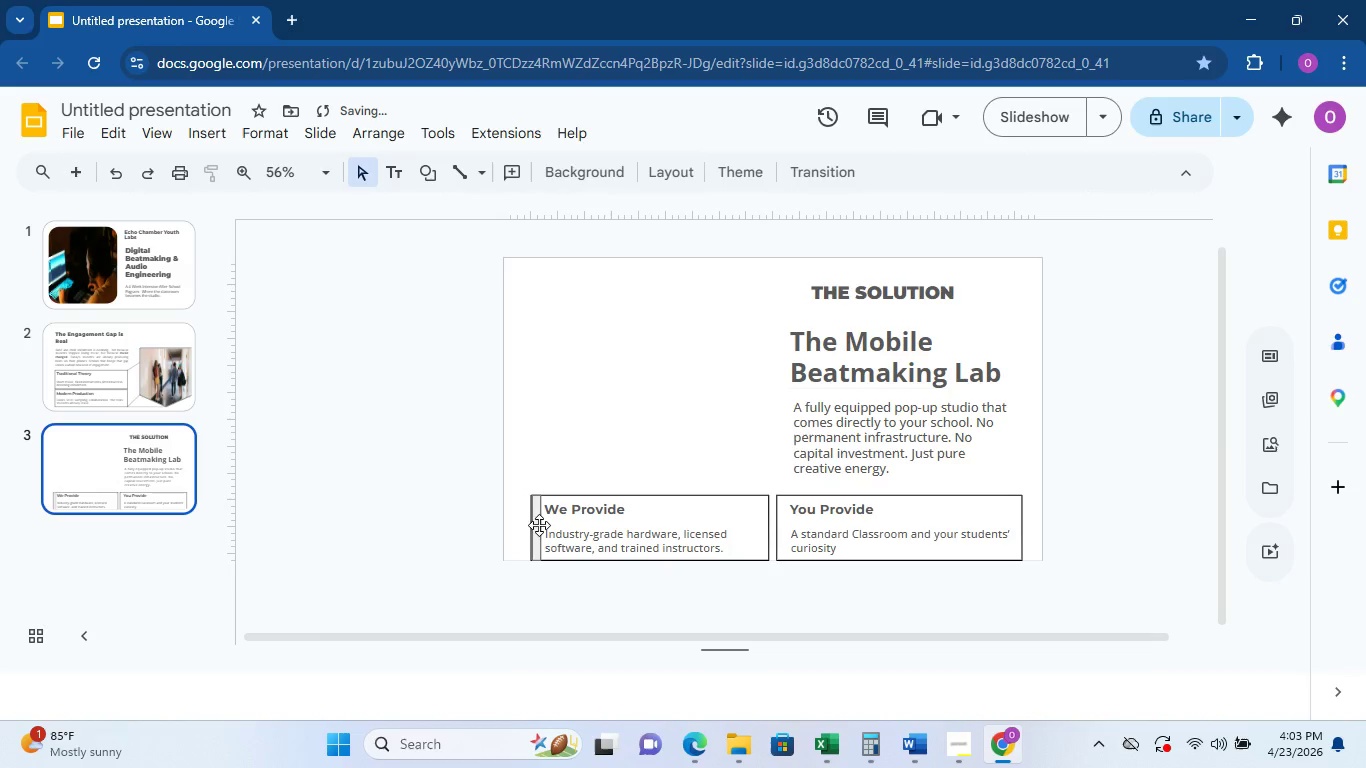 
left_click([536, 528])
 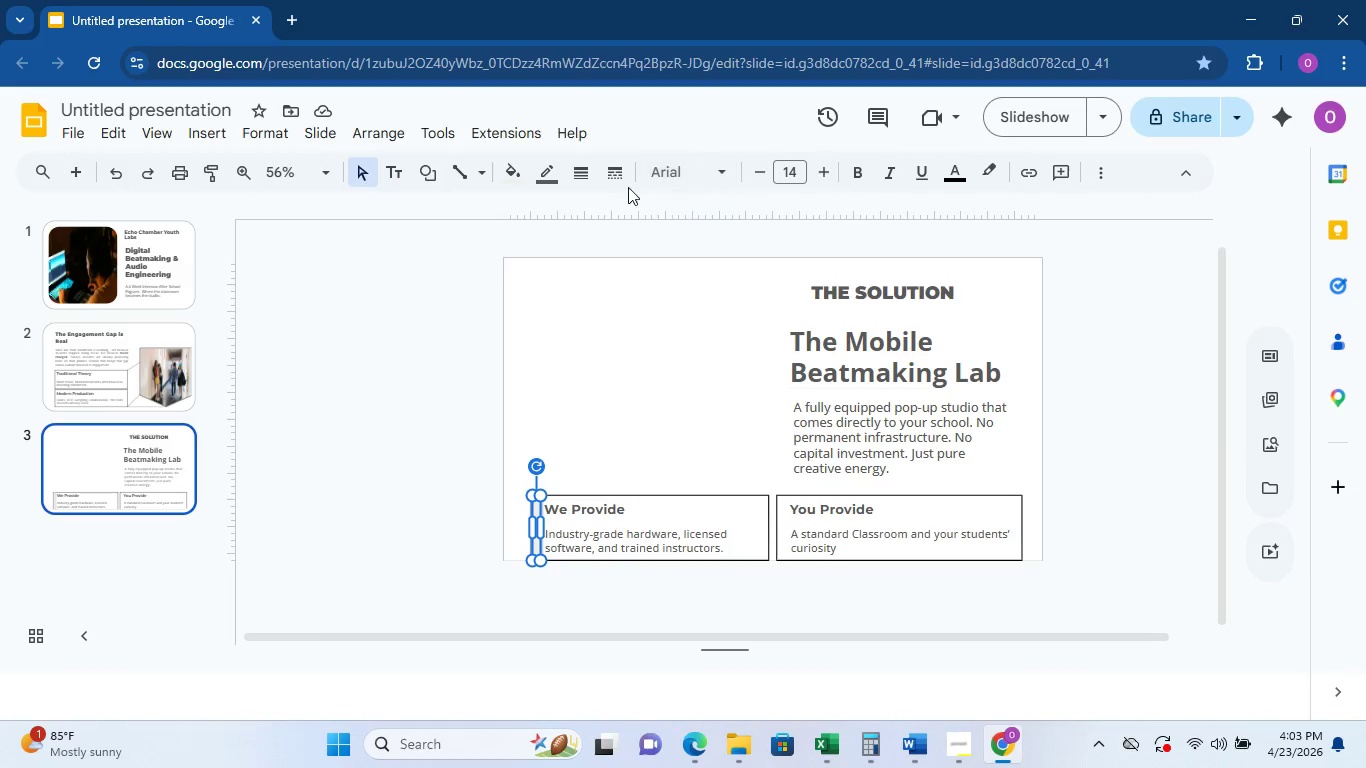 
wait(6.8)
 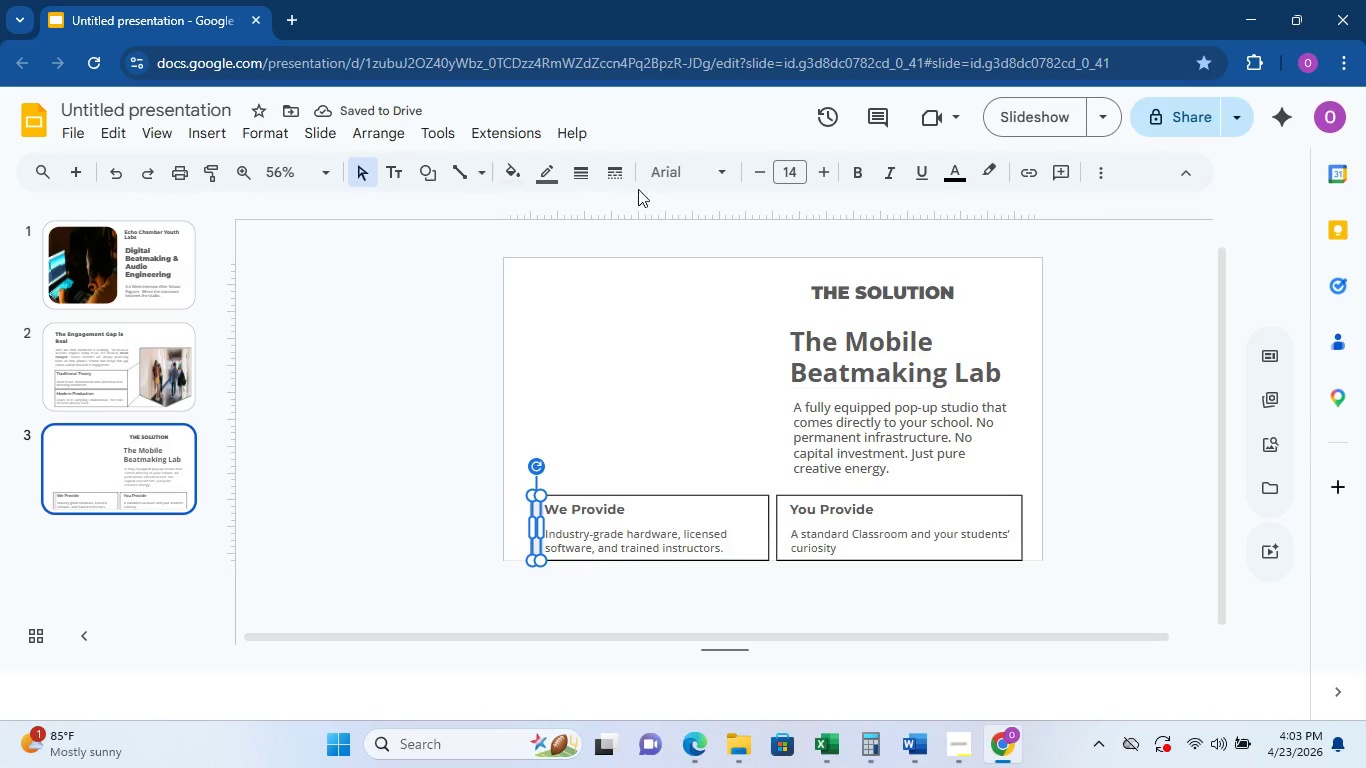 
left_click([437, 183])
 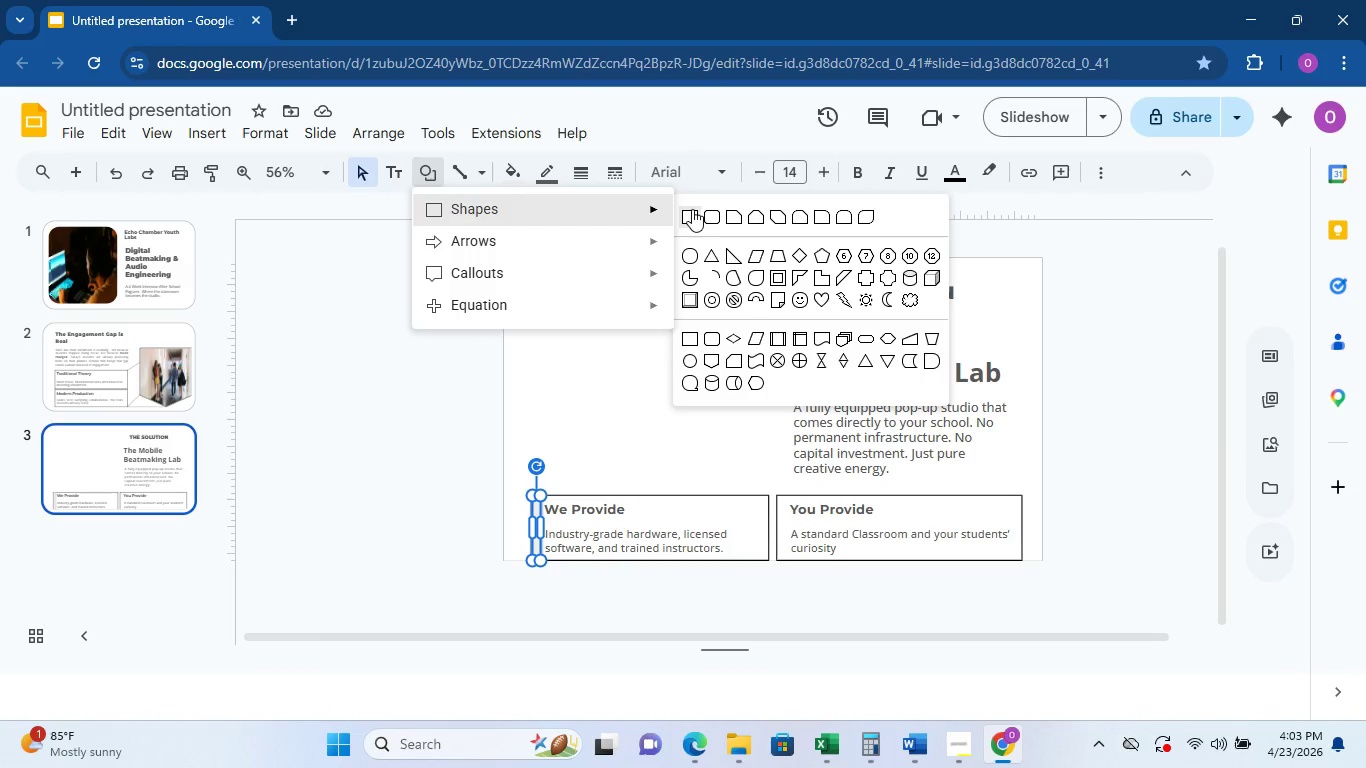 
left_click([709, 209])
 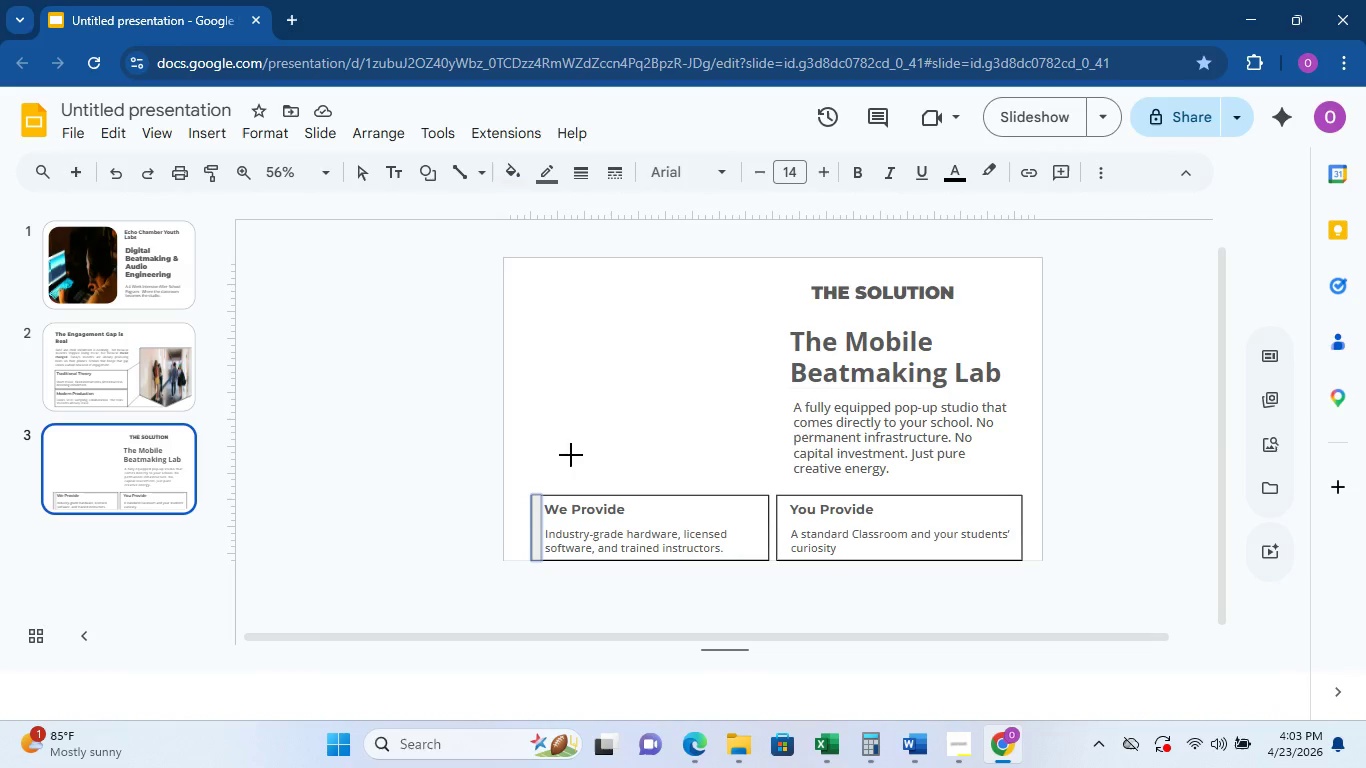 
key(Escape)
 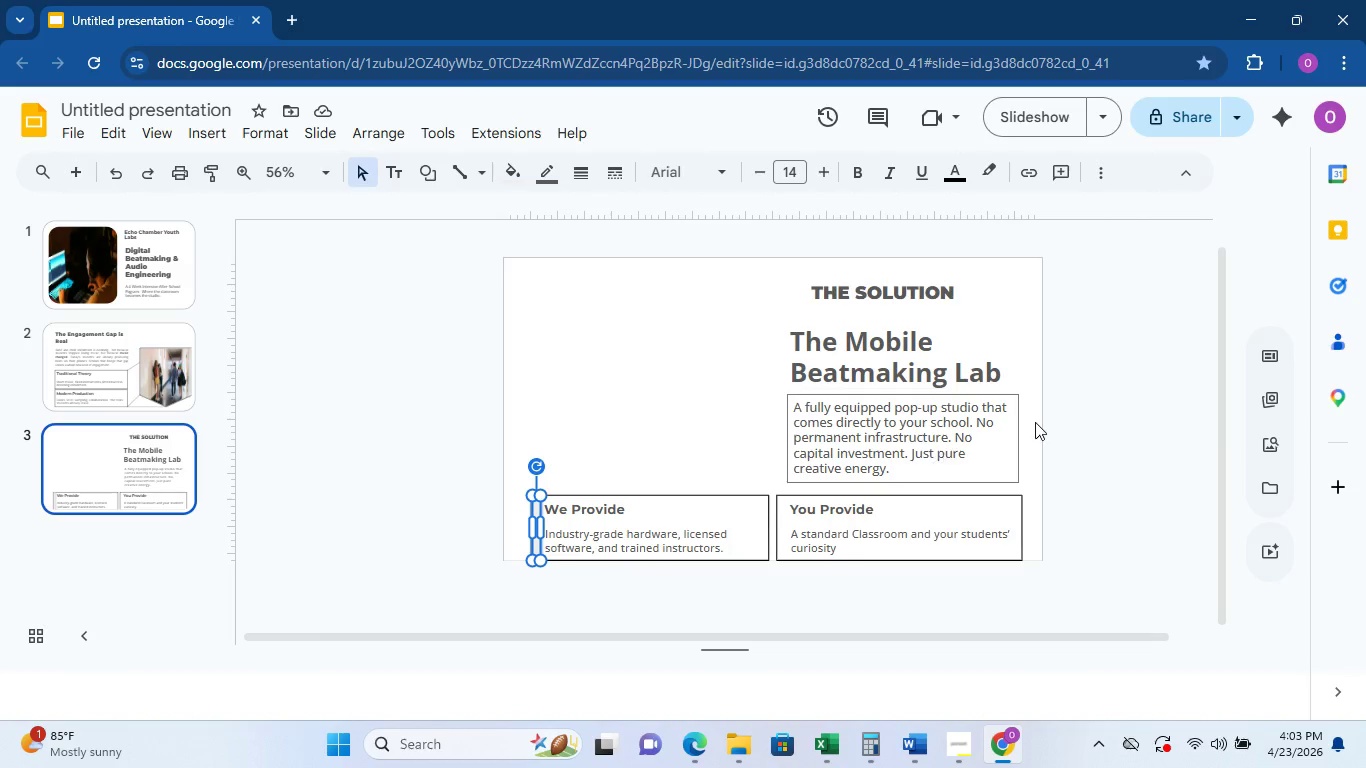 
key(Delete)
 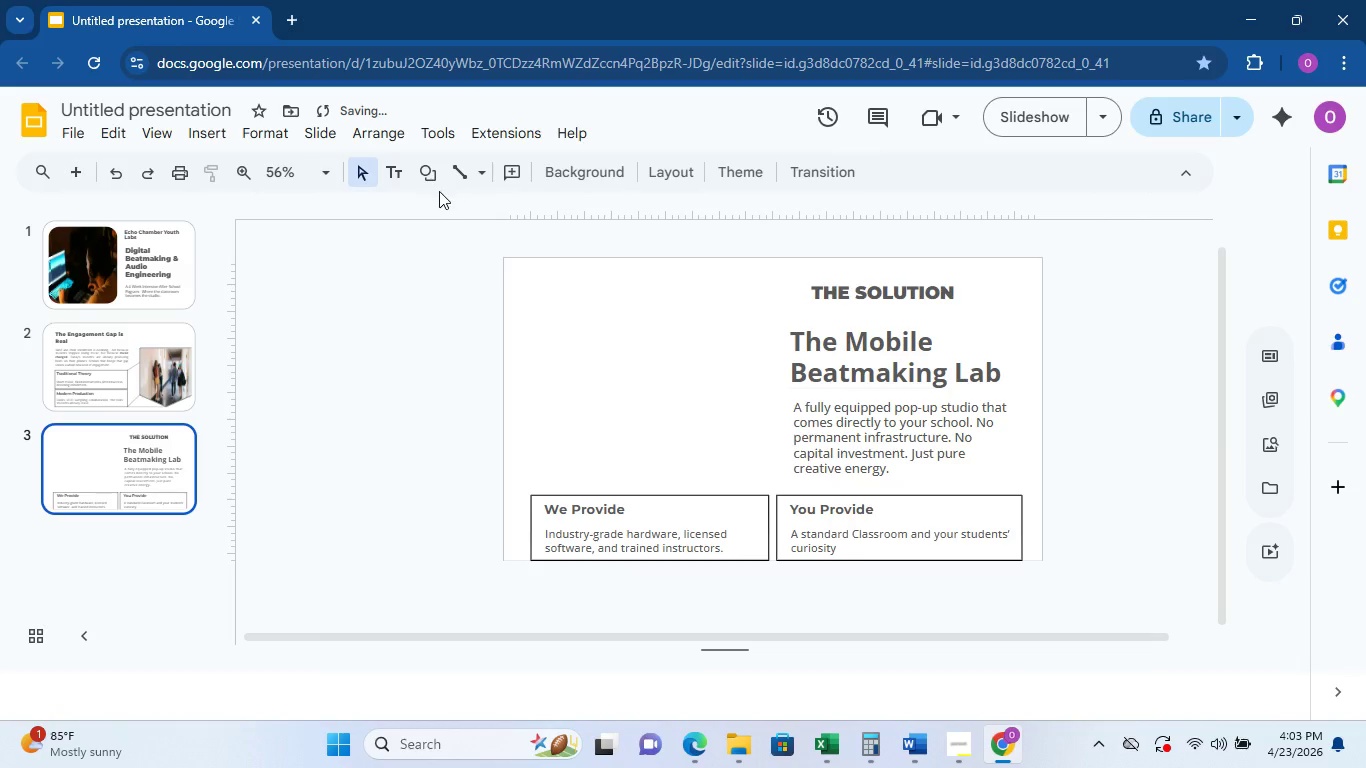 
double_click([438, 182])
 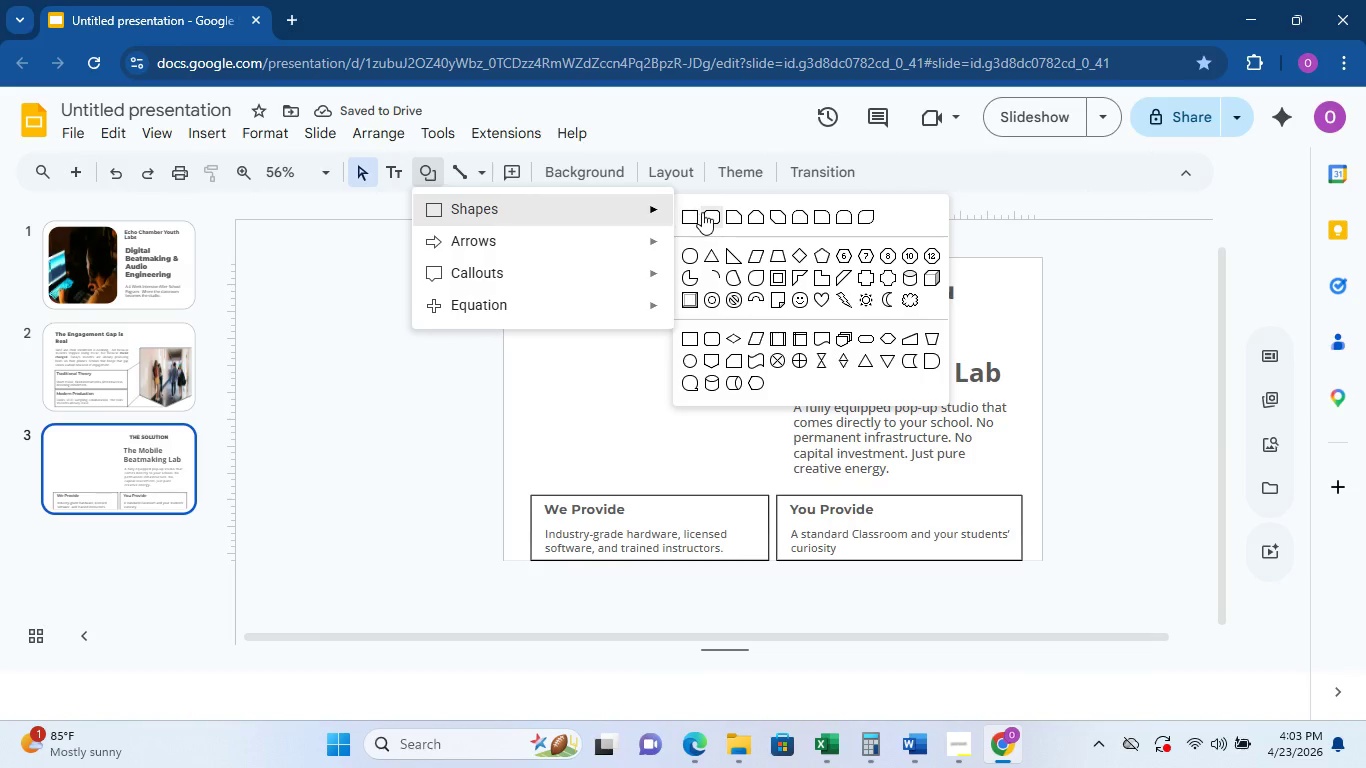 
left_click([702, 213])
 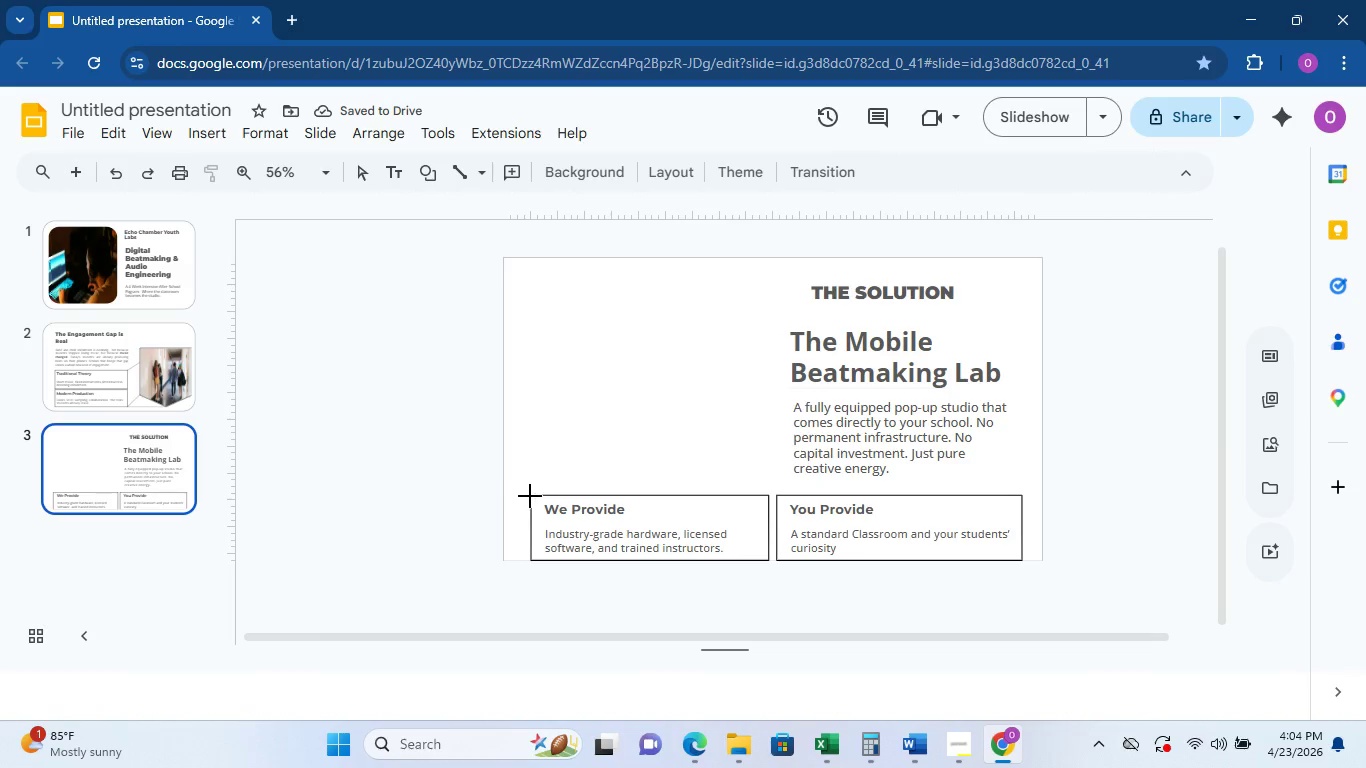 
left_click_drag(start_coordinate=[533, 495], to_coordinate=[541, 554])
 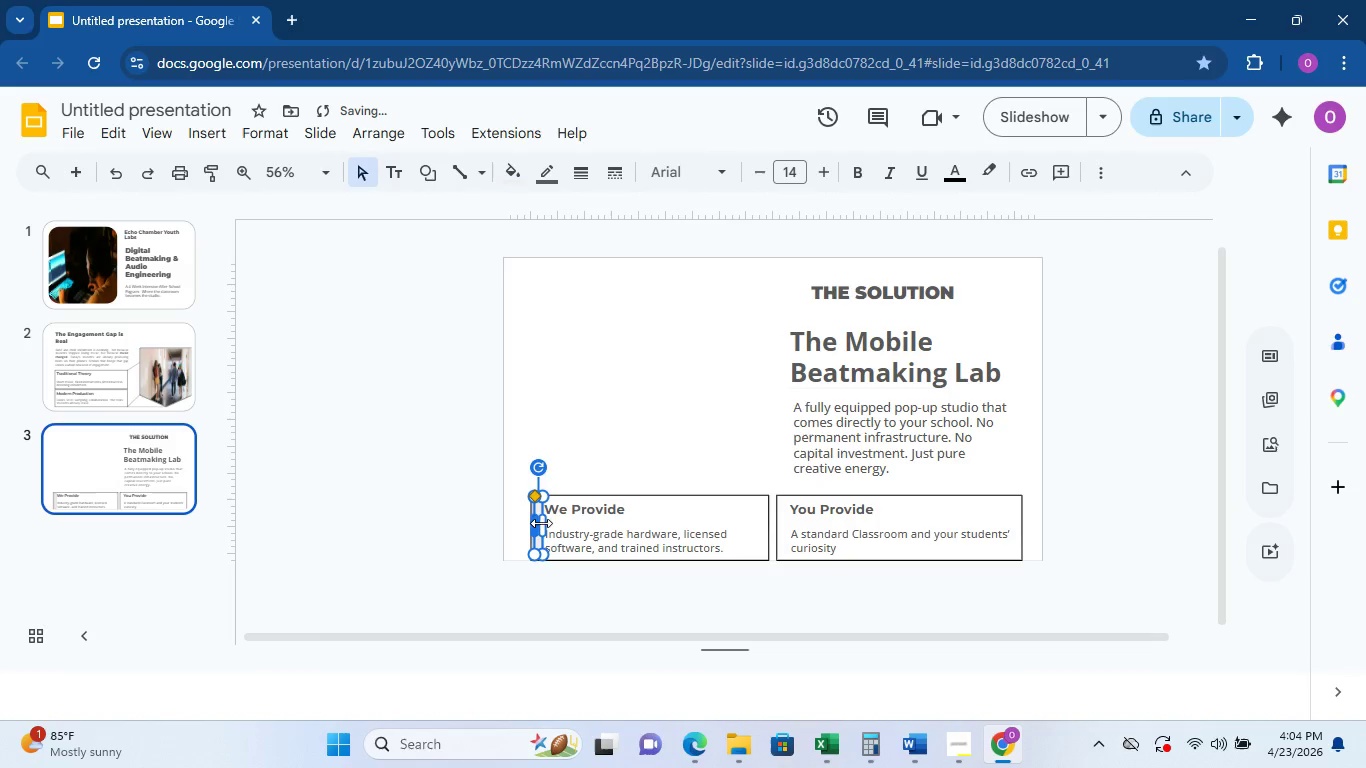 
left_click([657, 442])
 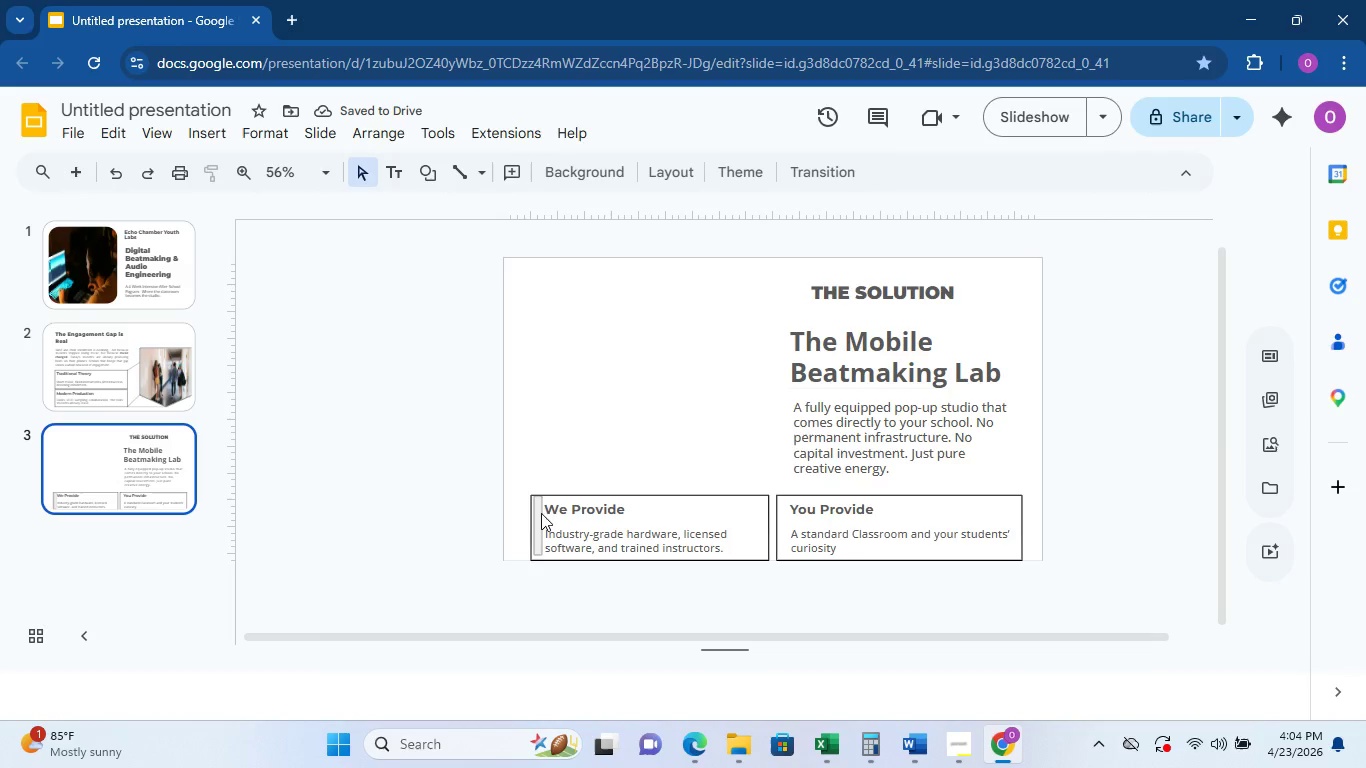 
left_click([536, 516])
 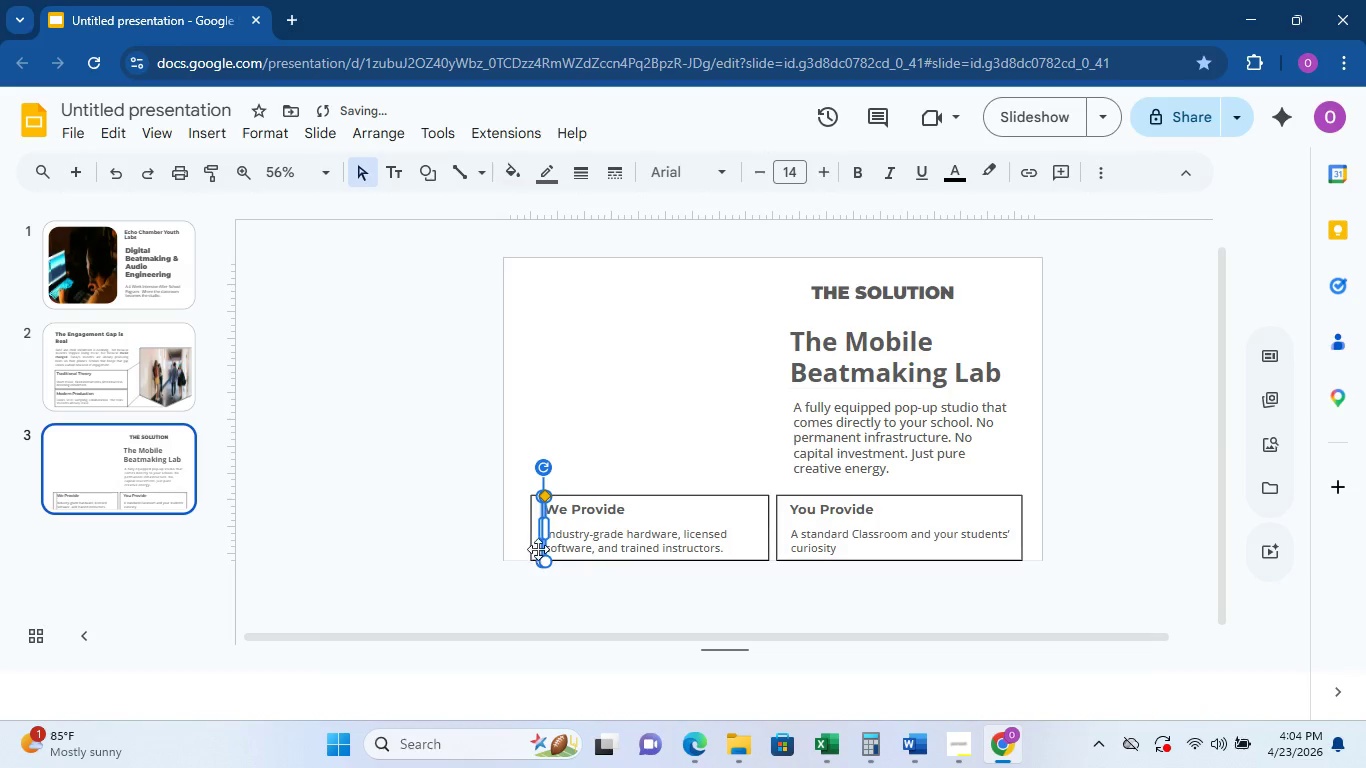 
left_click_drag(start_coordinate=[542, 529], to_coordinate=[548, 529])
 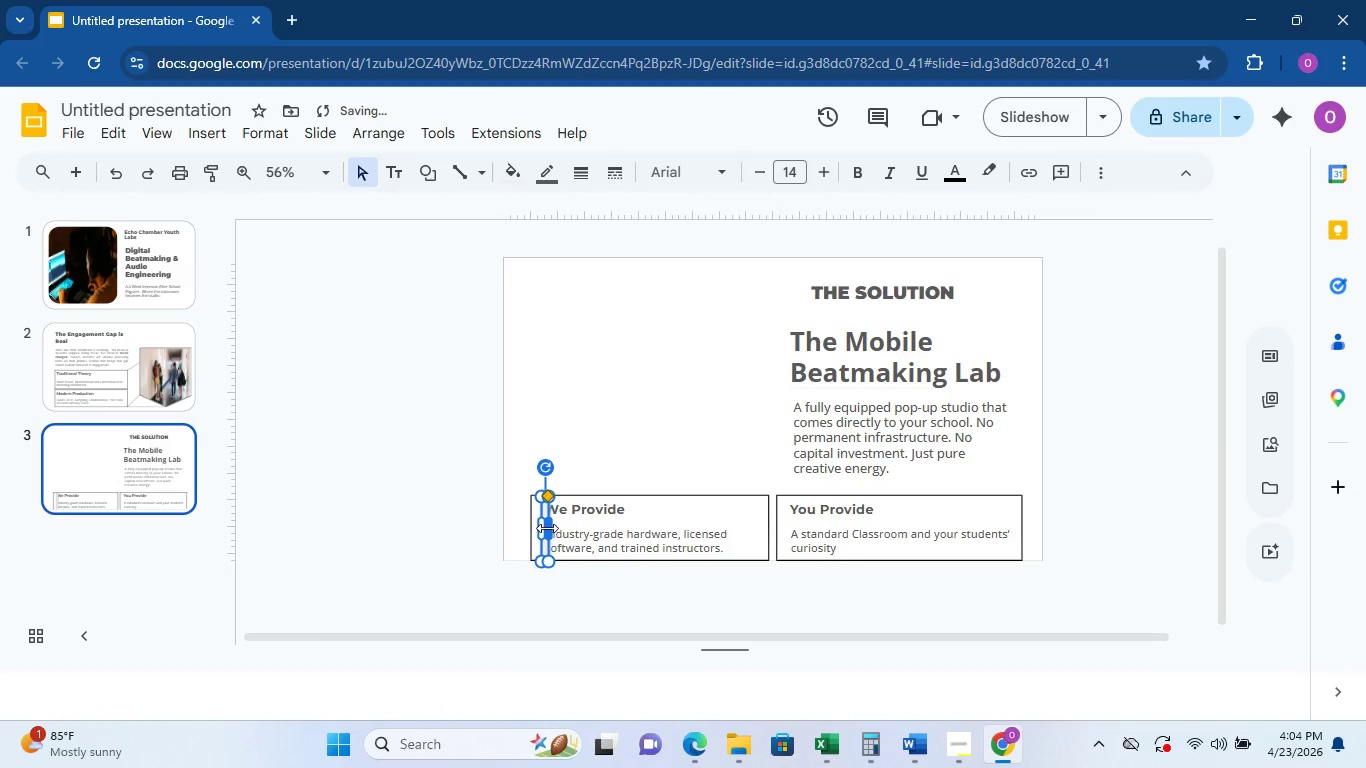 
left_click_drag(start_coordinate=[547, 528], to_coordinate=[529, 527])
 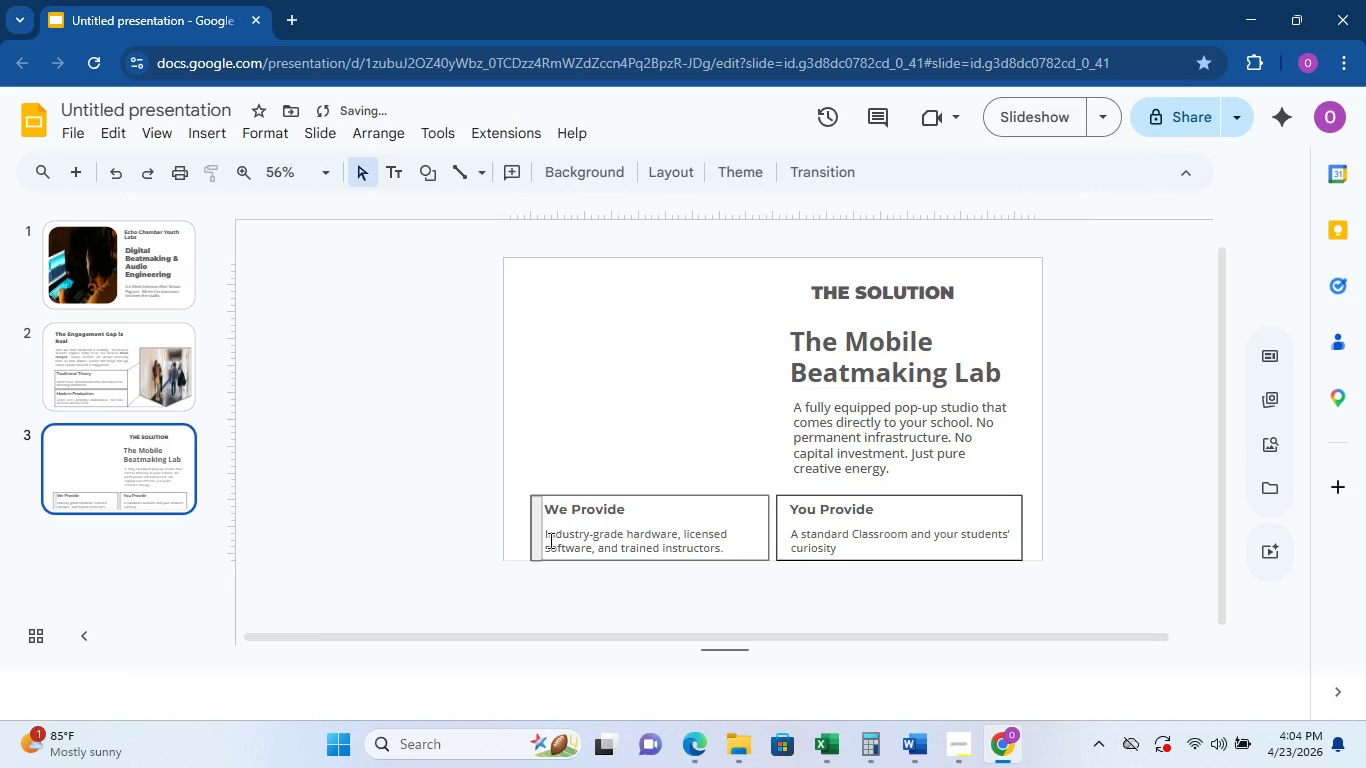 
left_click([538, 530])
 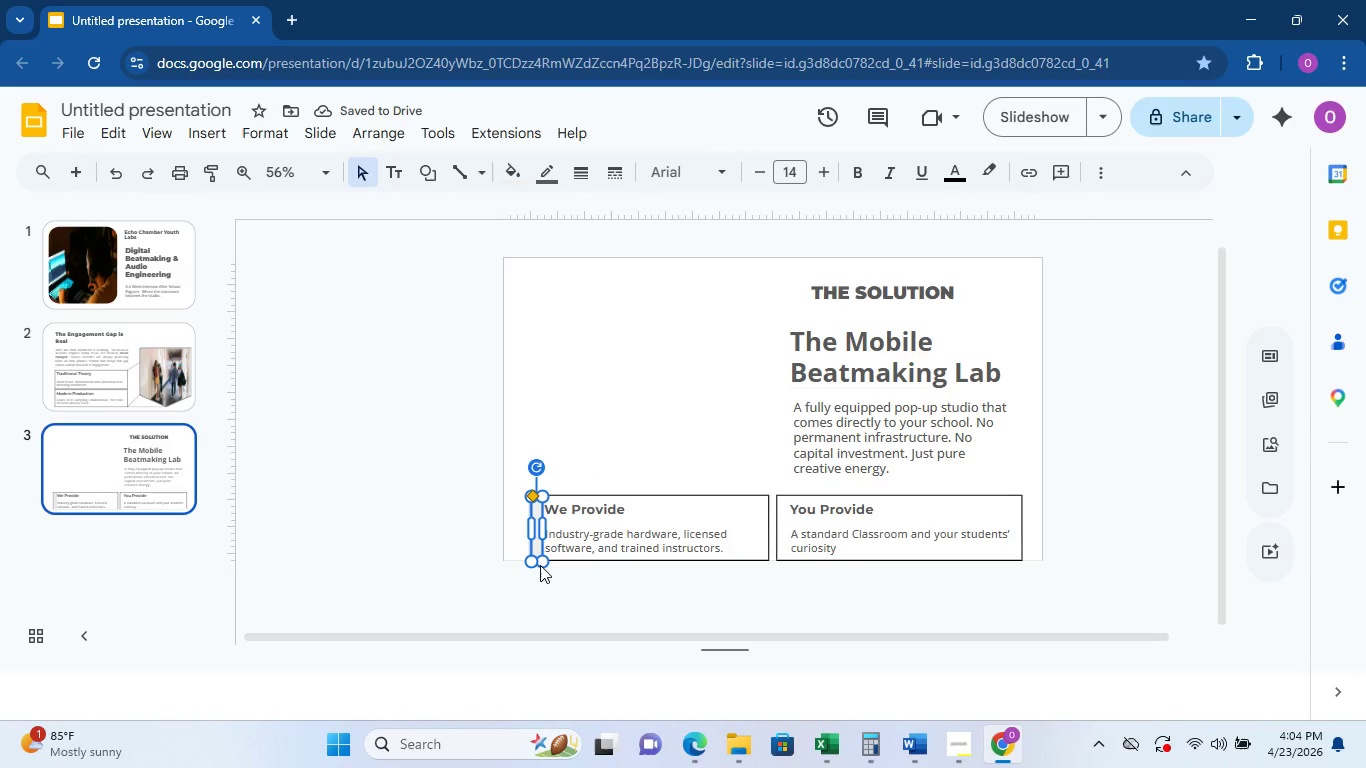 
left_click_drag(start_coordinate=[540, 565], to_coordinate=[539, 560])
 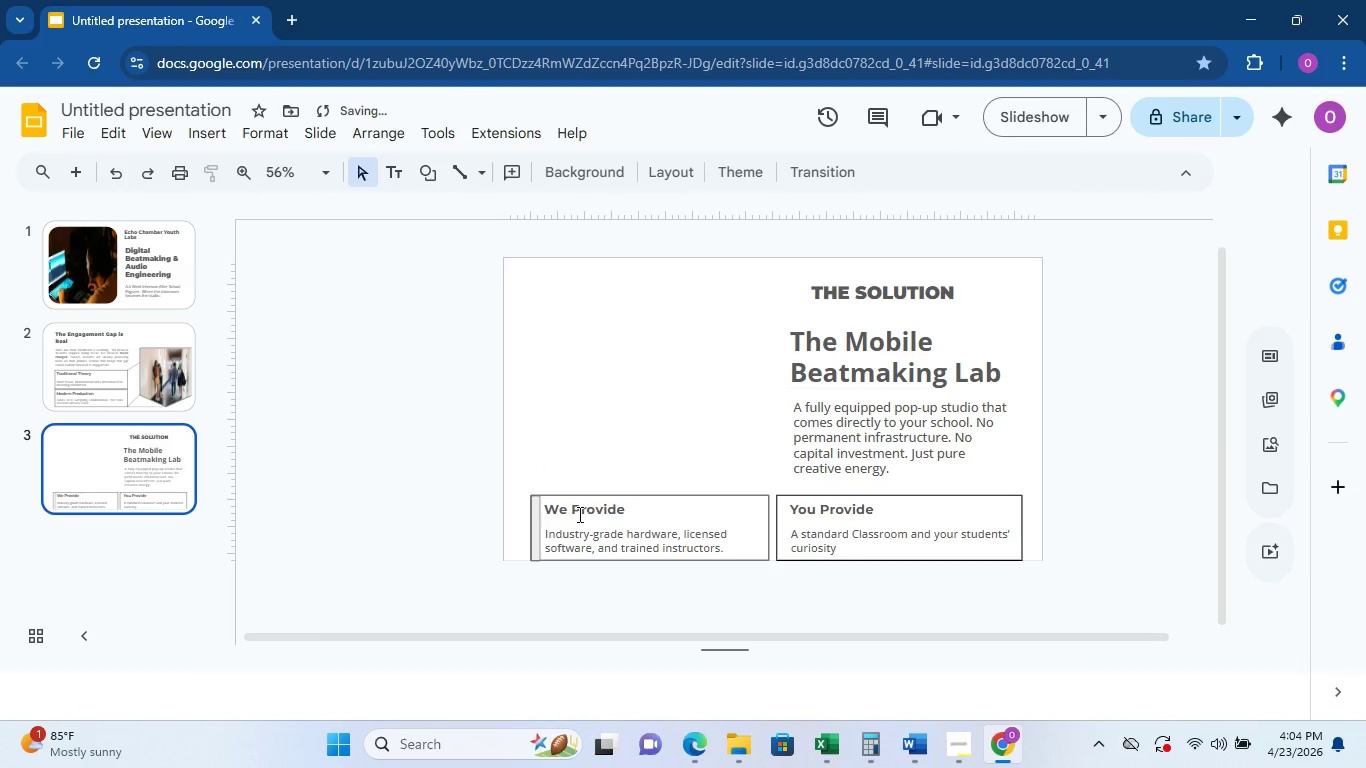 
left_click([535, 523])
 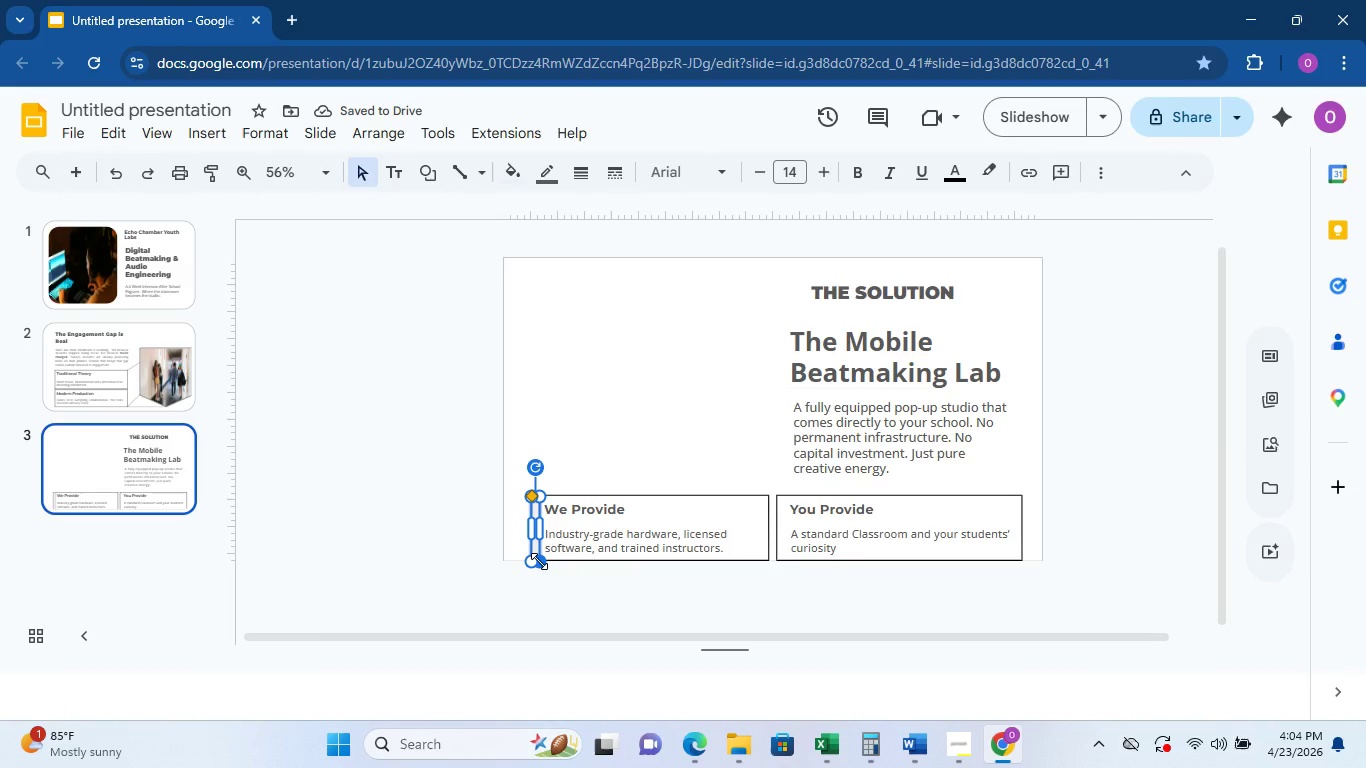 
left_click_drag(start_coordinate=[539, 561], to_coordinate=[544, 555])
 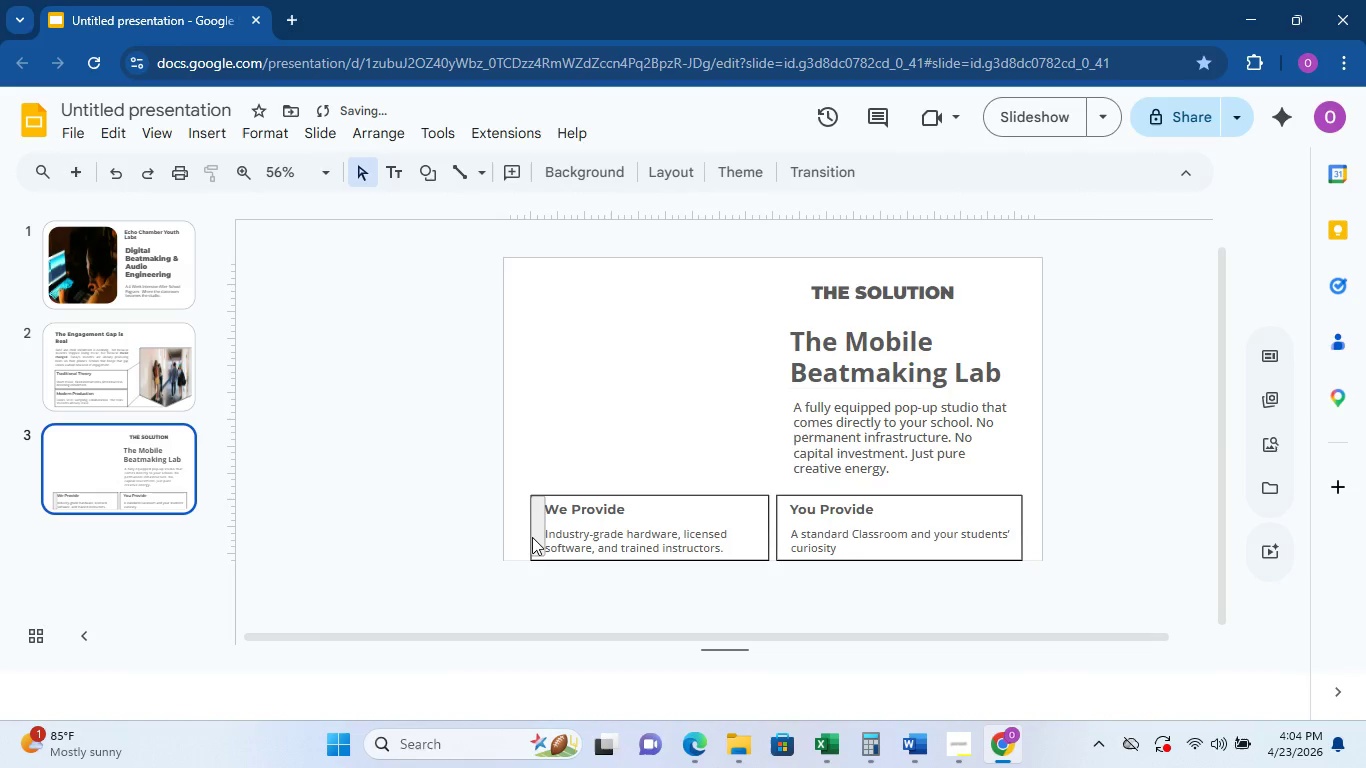 
left_click([539, 536])
 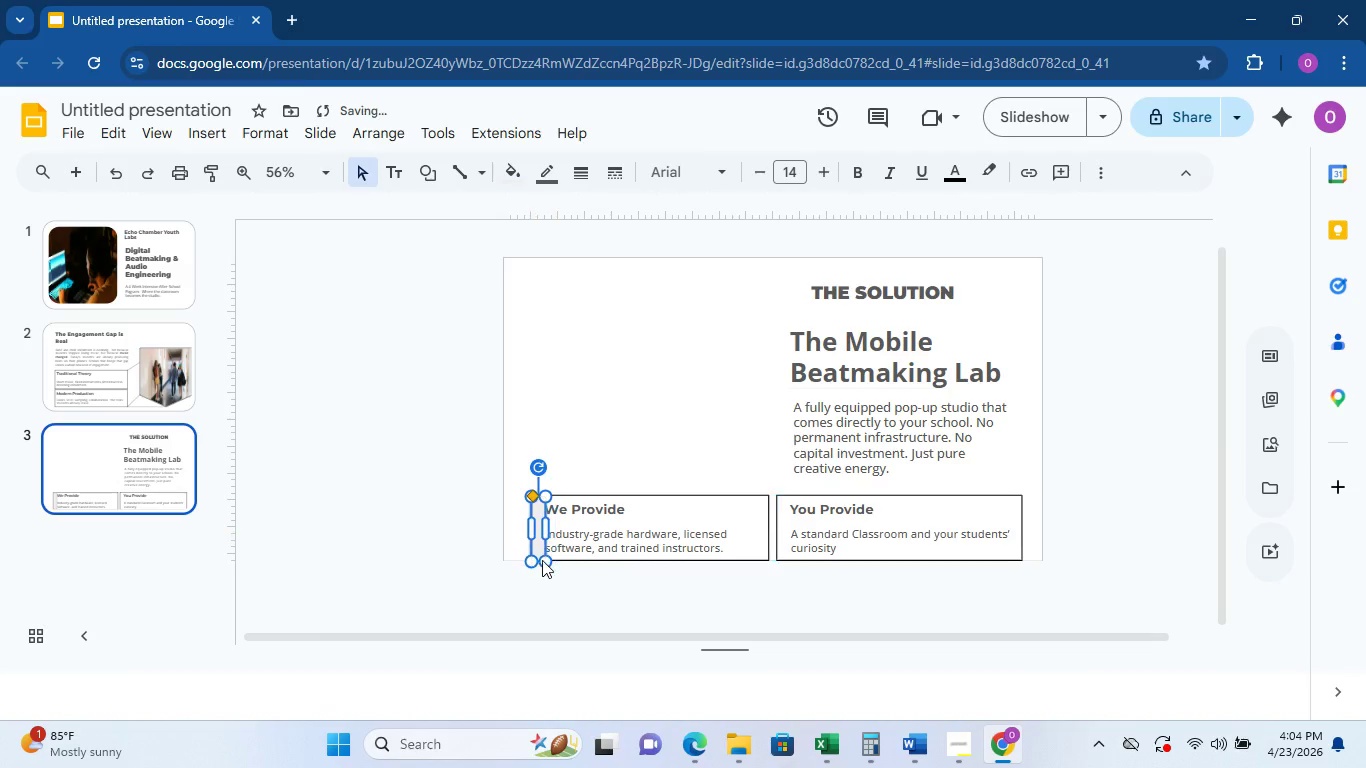 
left_click([615, 445])
 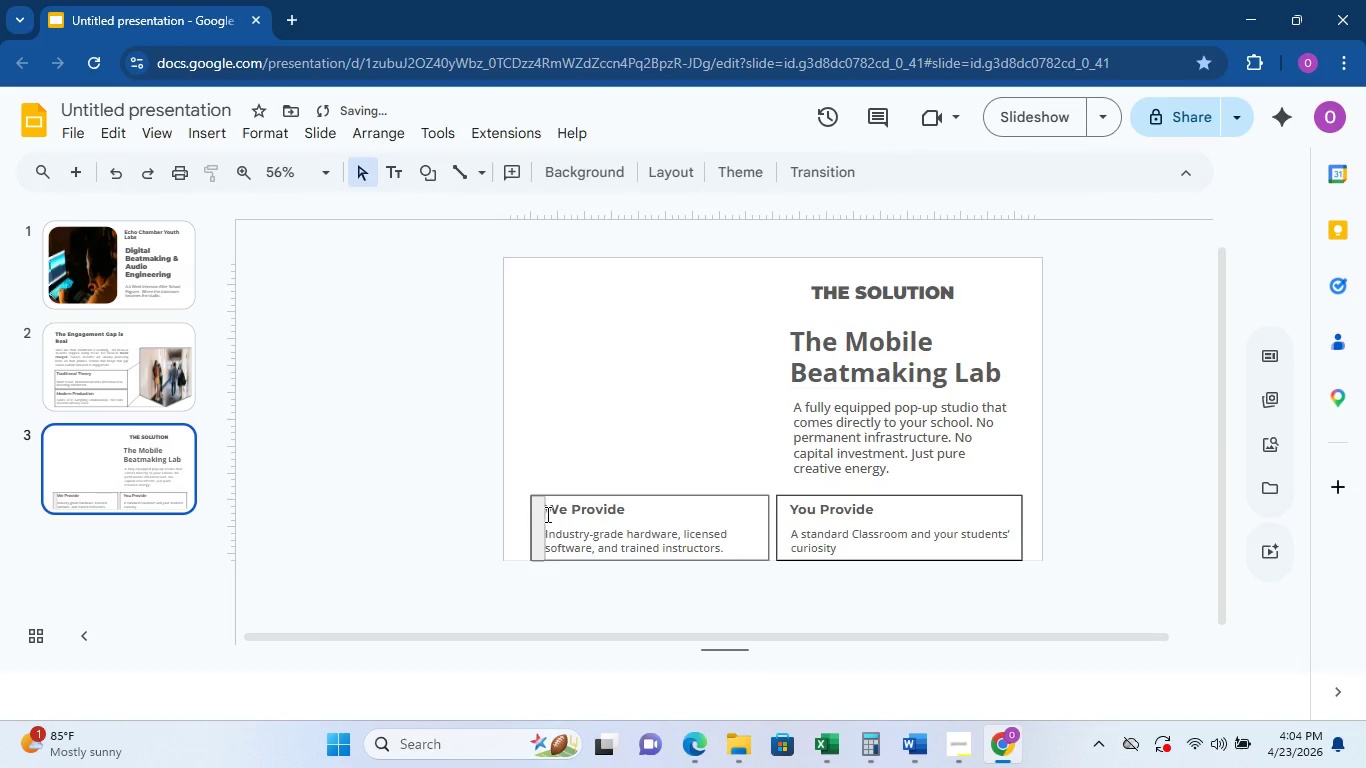 
left_click([542, 518])
 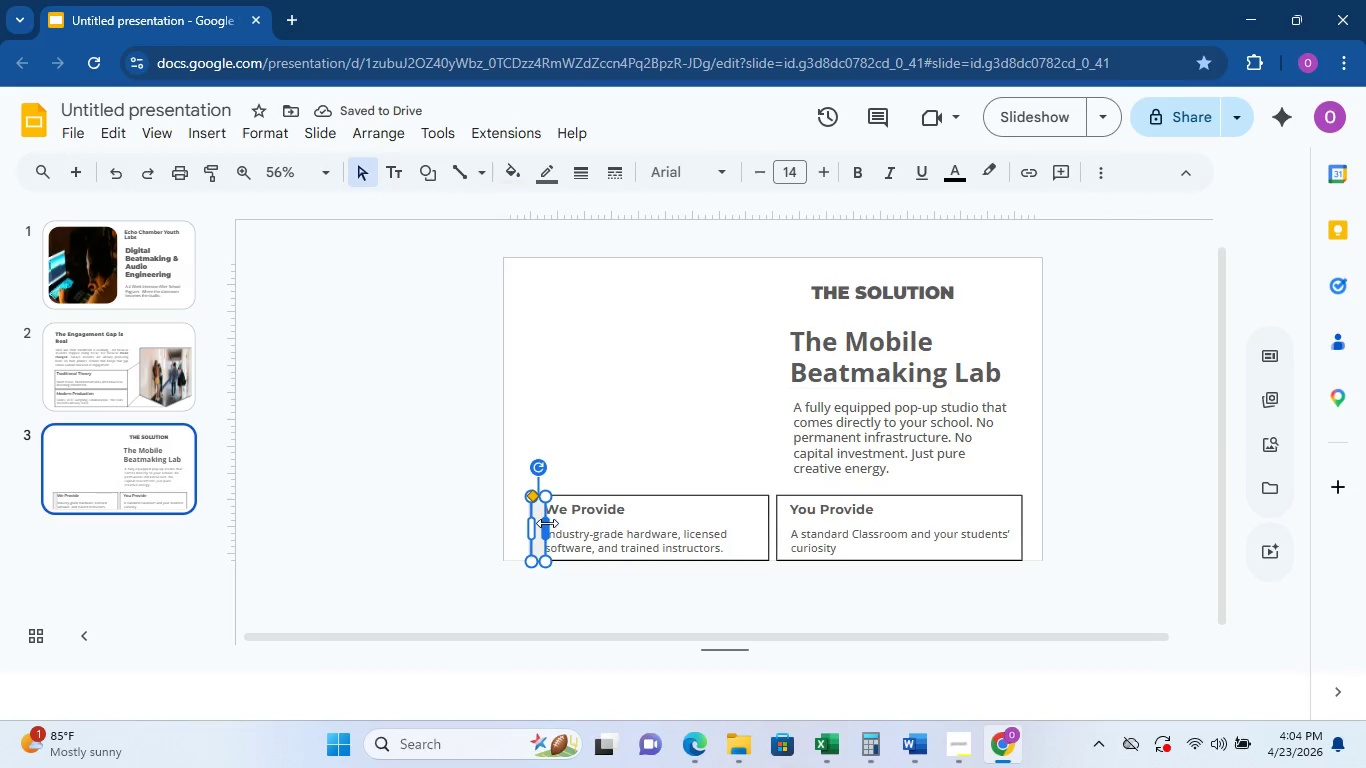 
left_click_drag(start_coordinate=[547, 523], to_coordinate=[541, 521])
 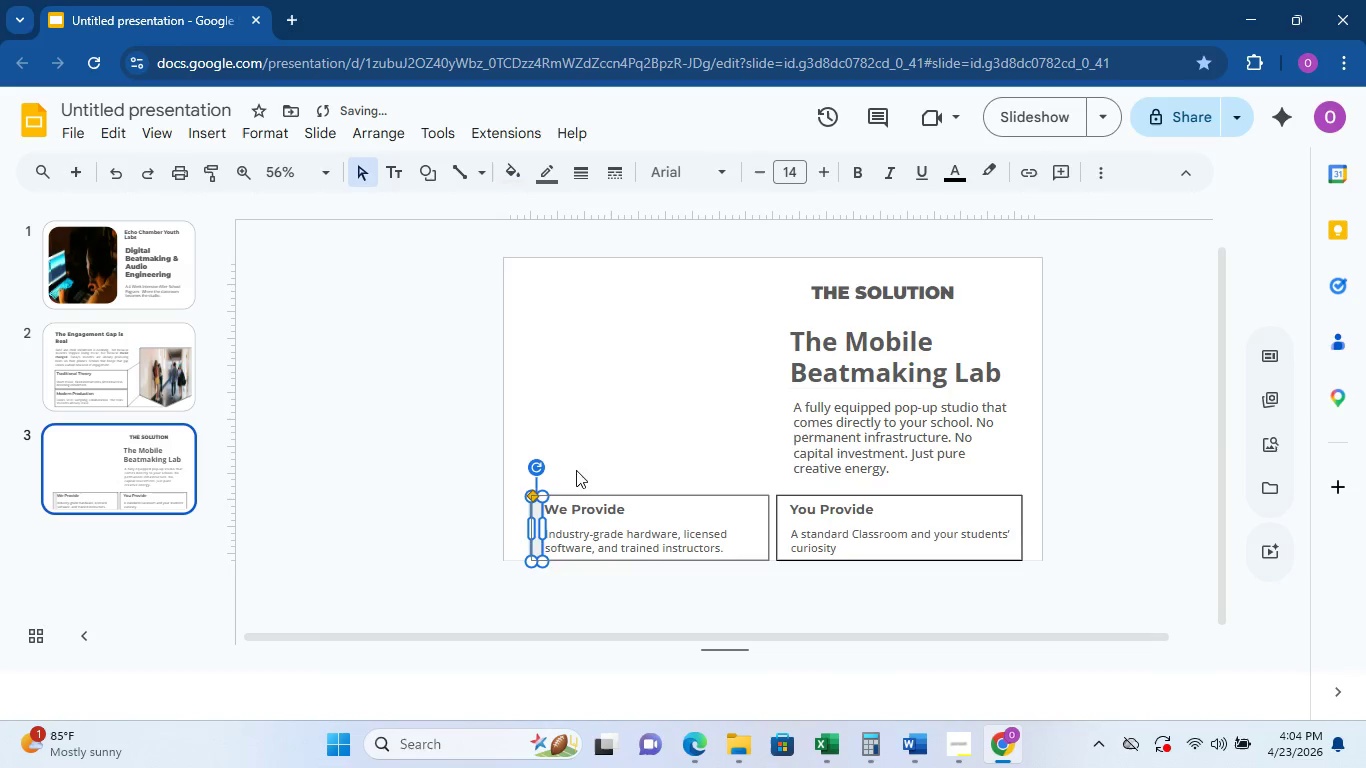 
left_click([581, 457])
 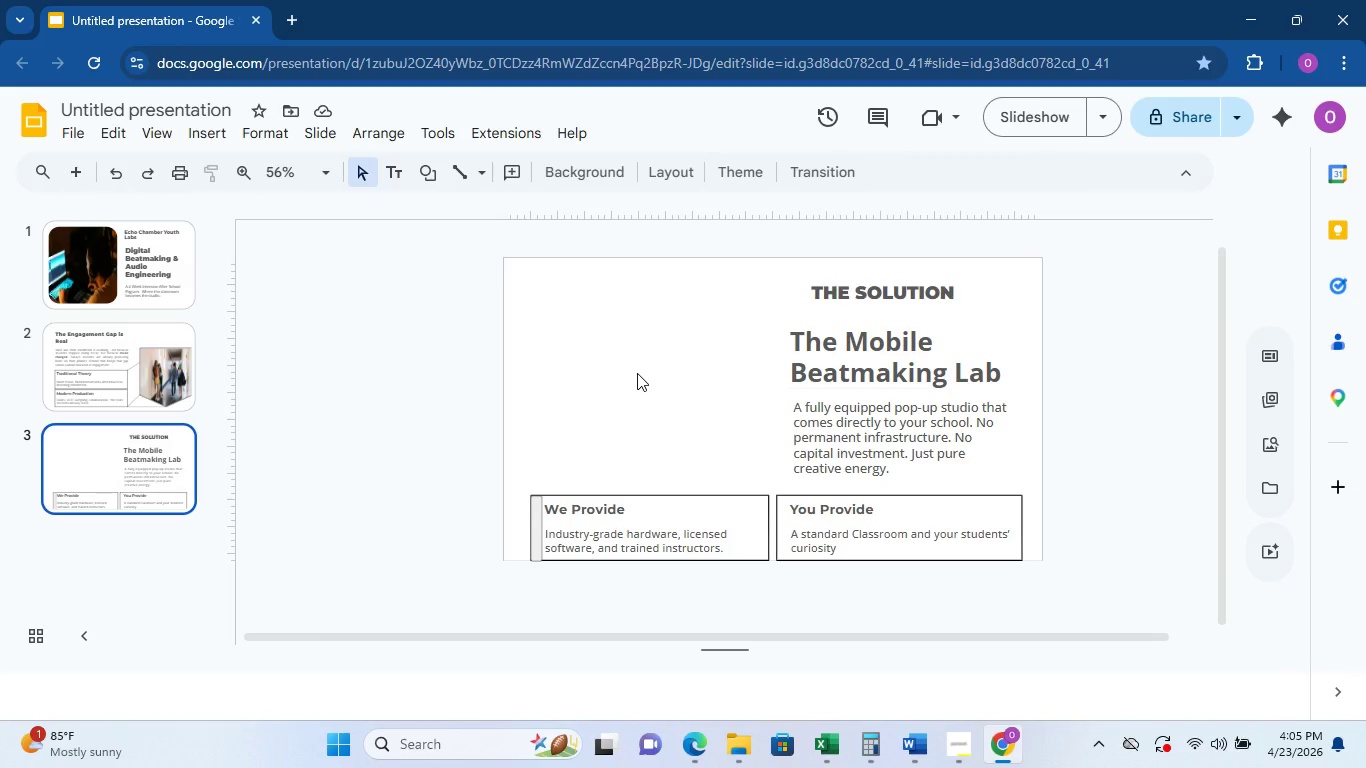 
wait(51.94)
 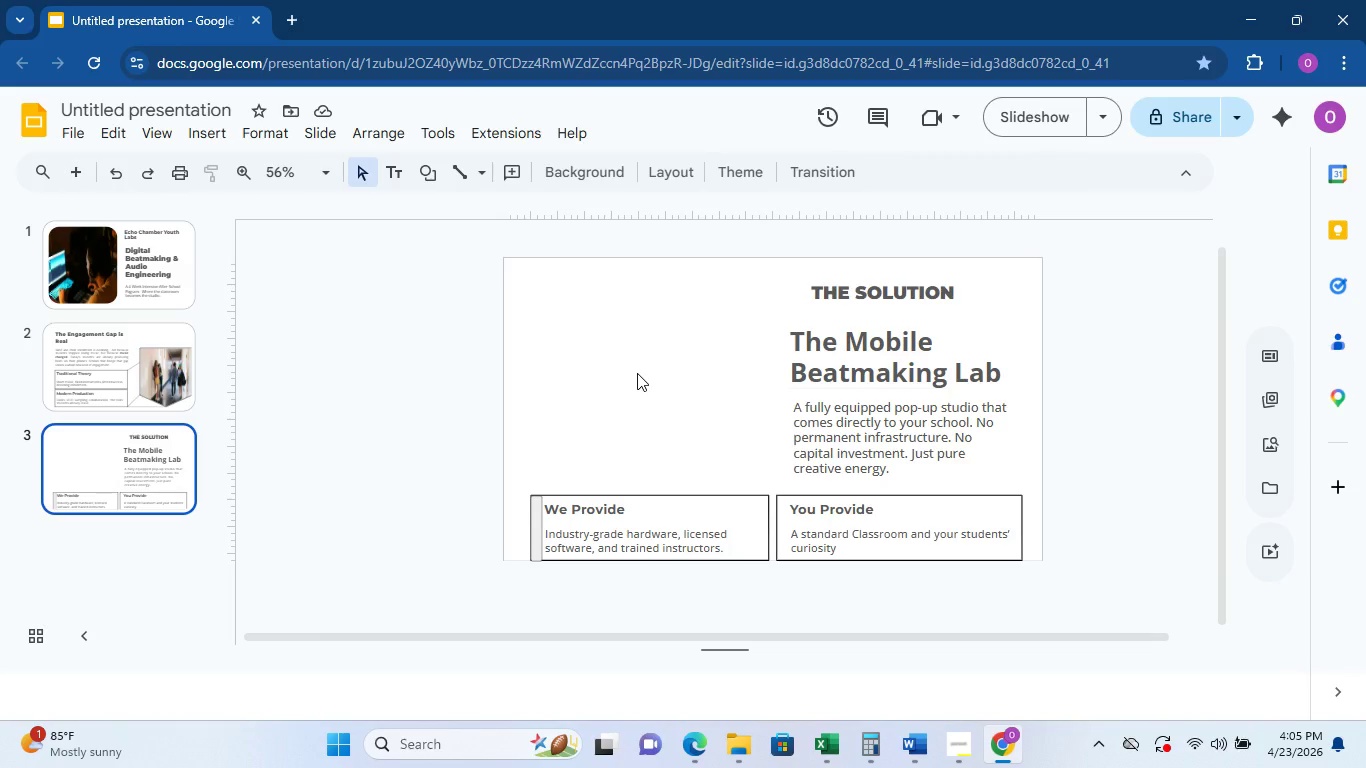 
left_click([539, 534])
 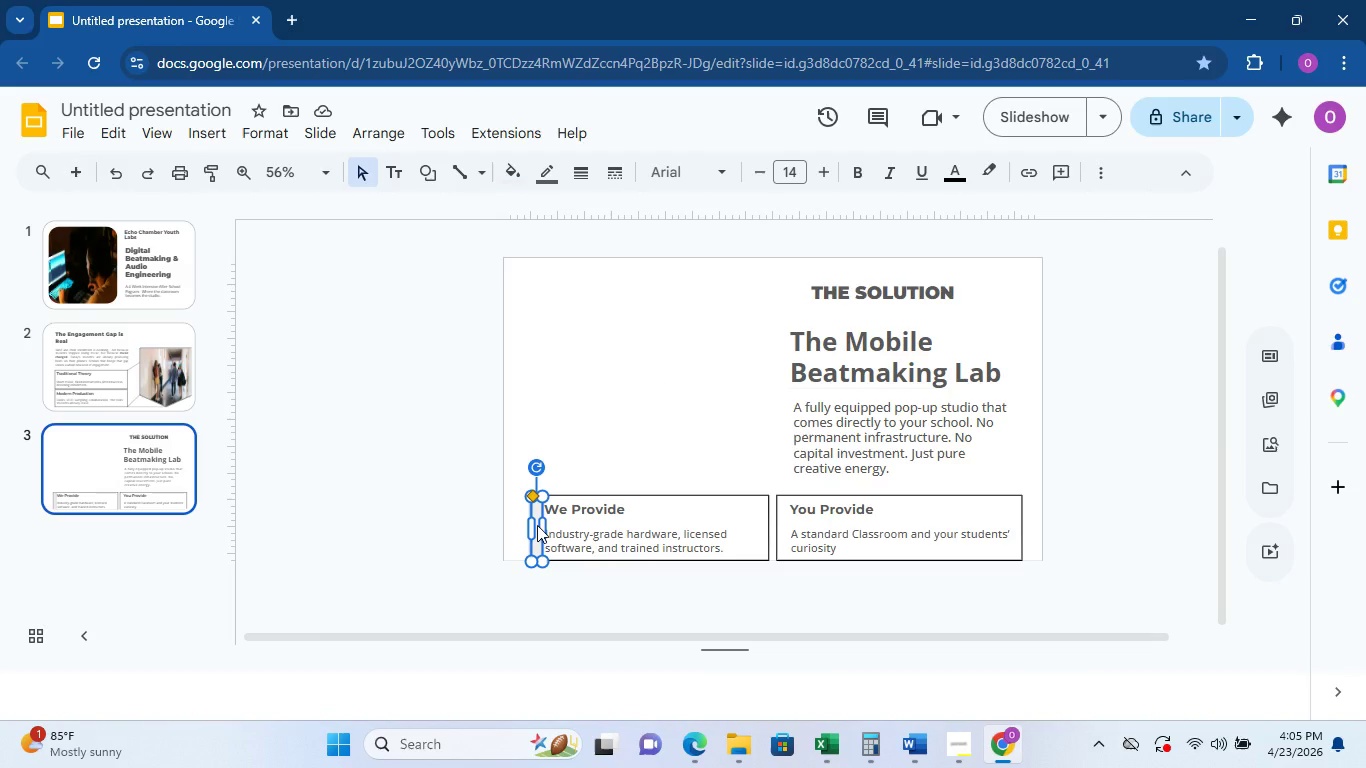 
key(Delete)
 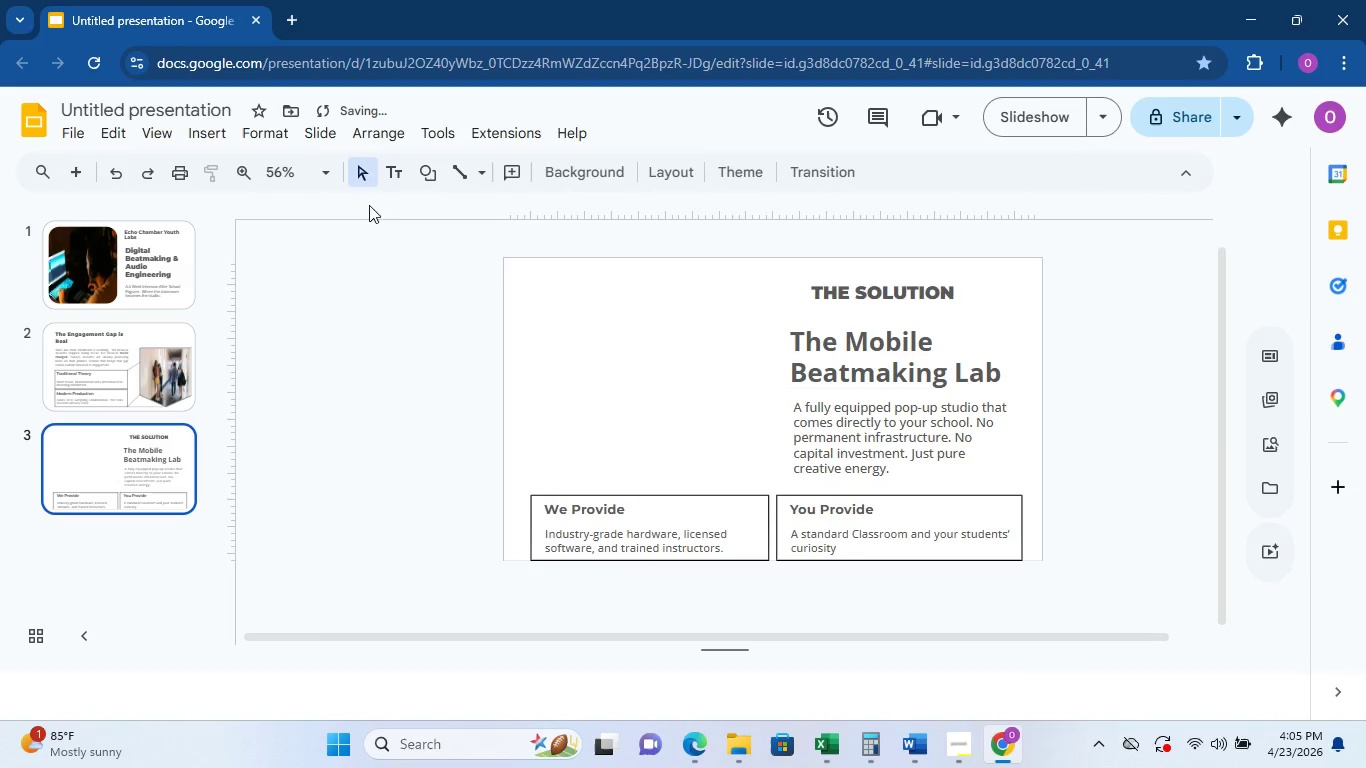 
left_click([427, 176])
 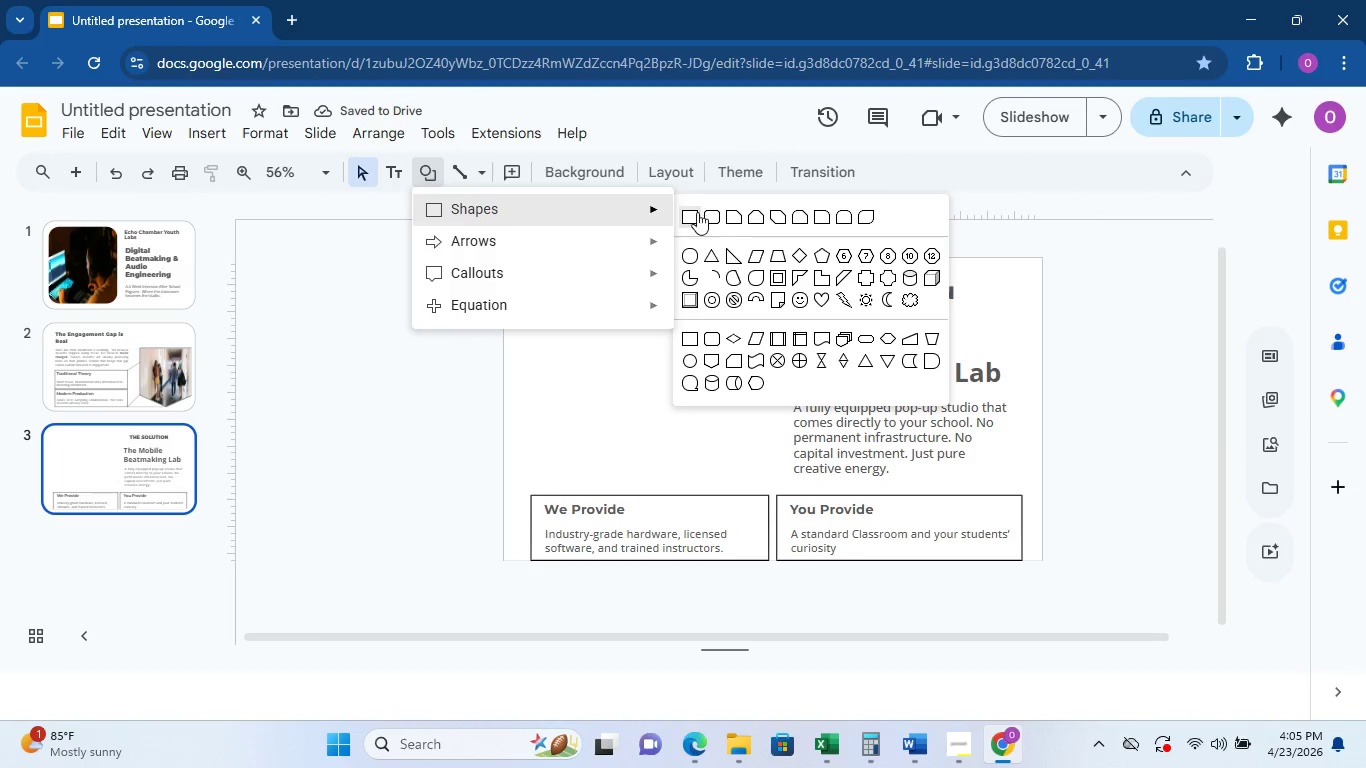 
left_click([691, 219])
 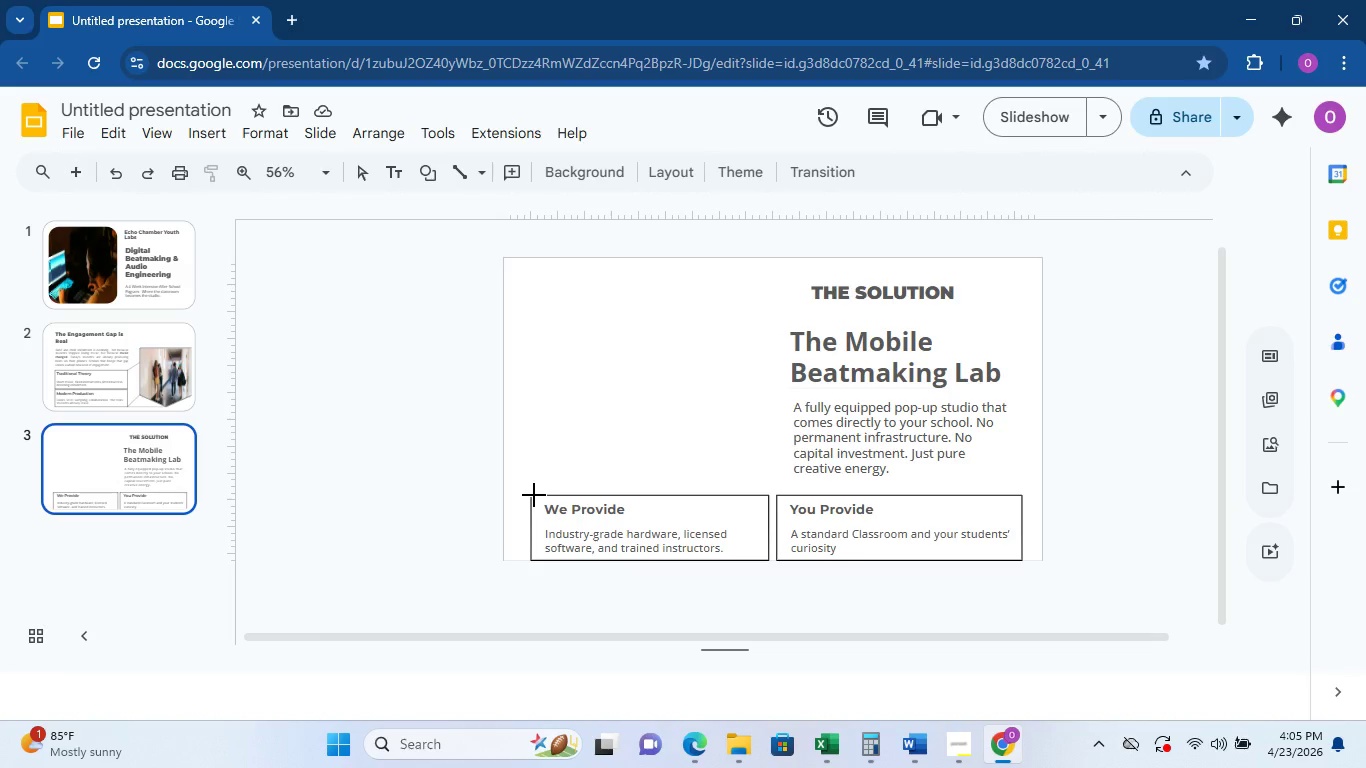 
left_click_drag(start_coordinate=[532, 495], to_coordinate=[539, 553])
 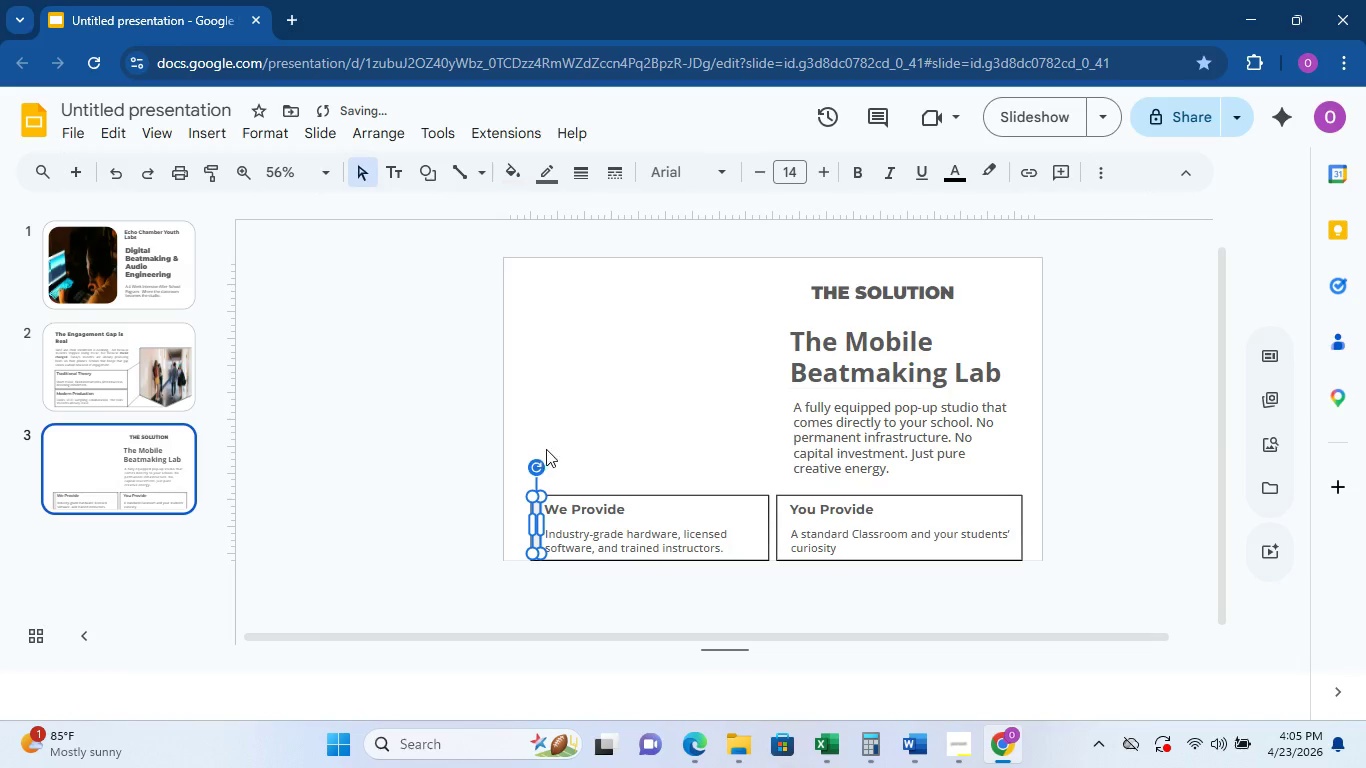 
left_click([564, 435])
 